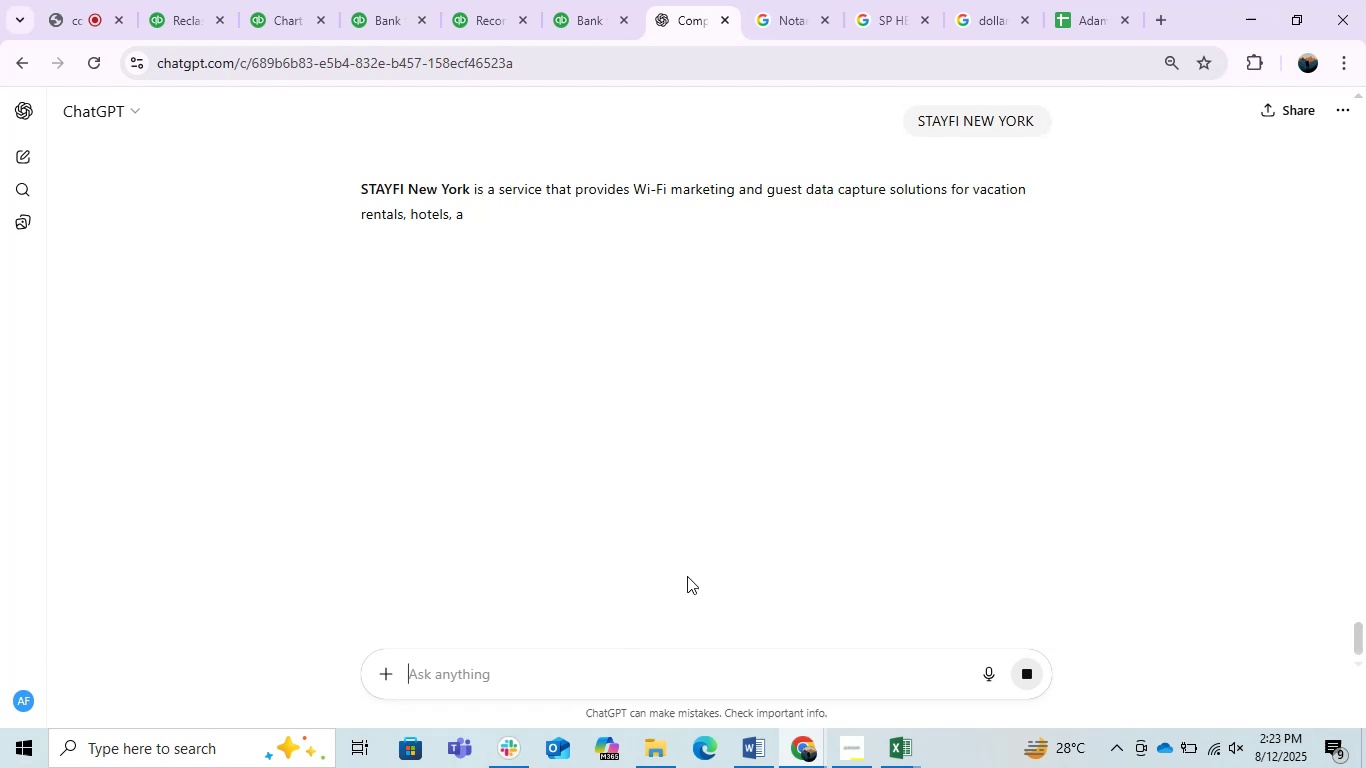 
left_click([780, 0])
 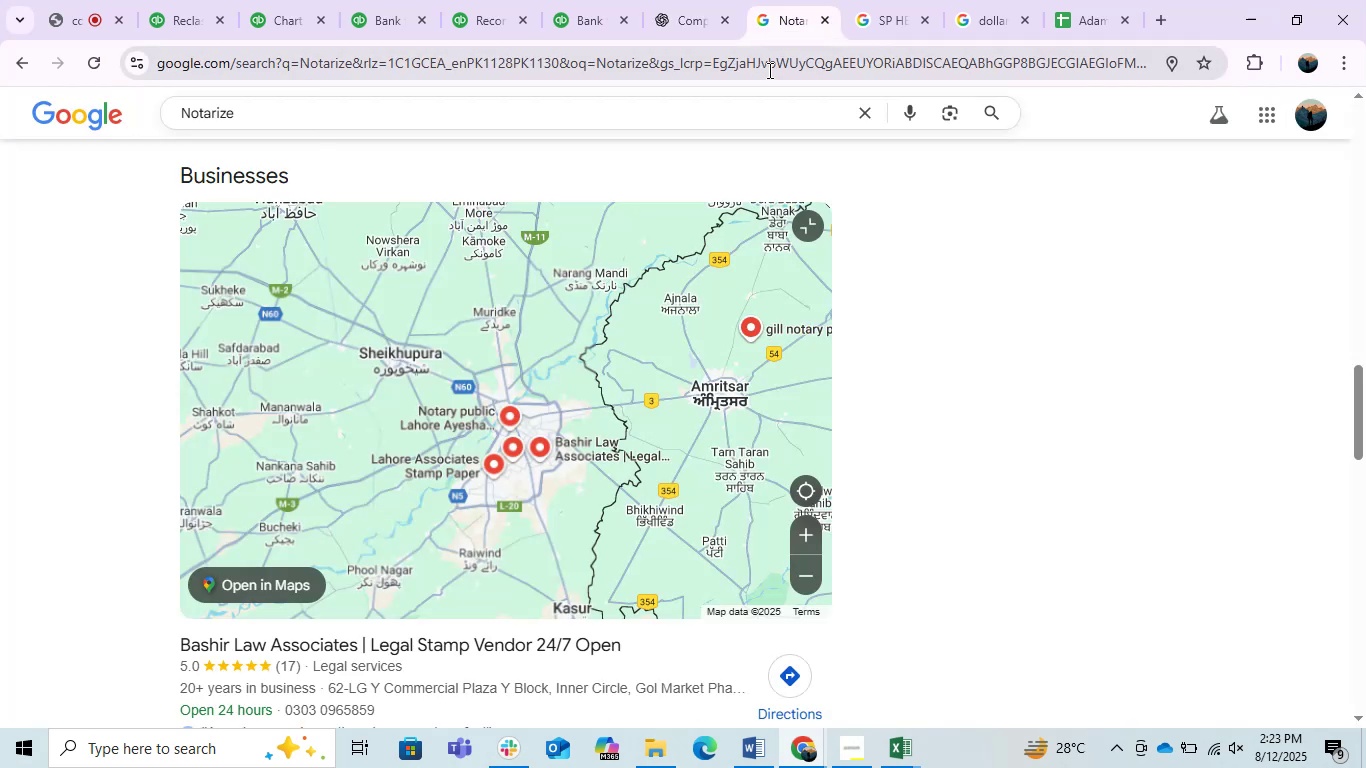 
left_click([765, 70])
 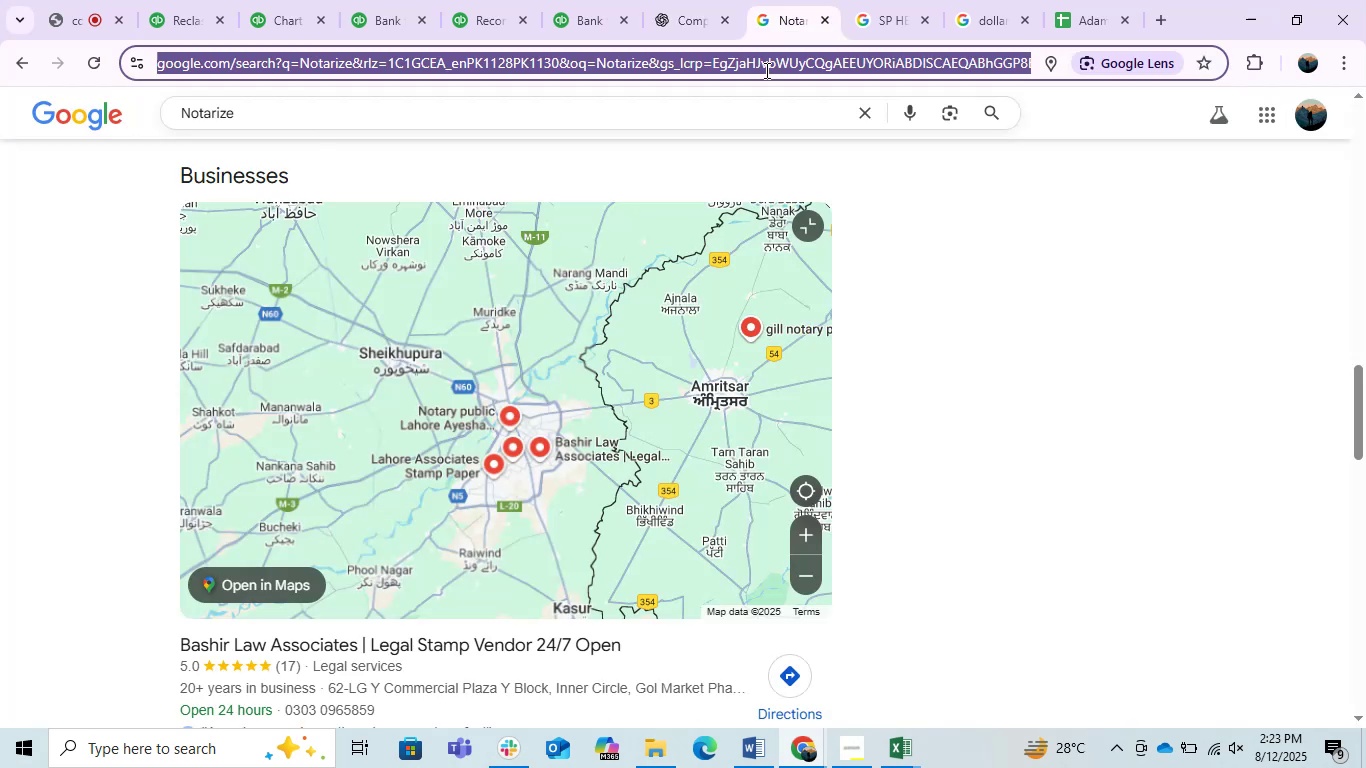 
key(Control+V)
 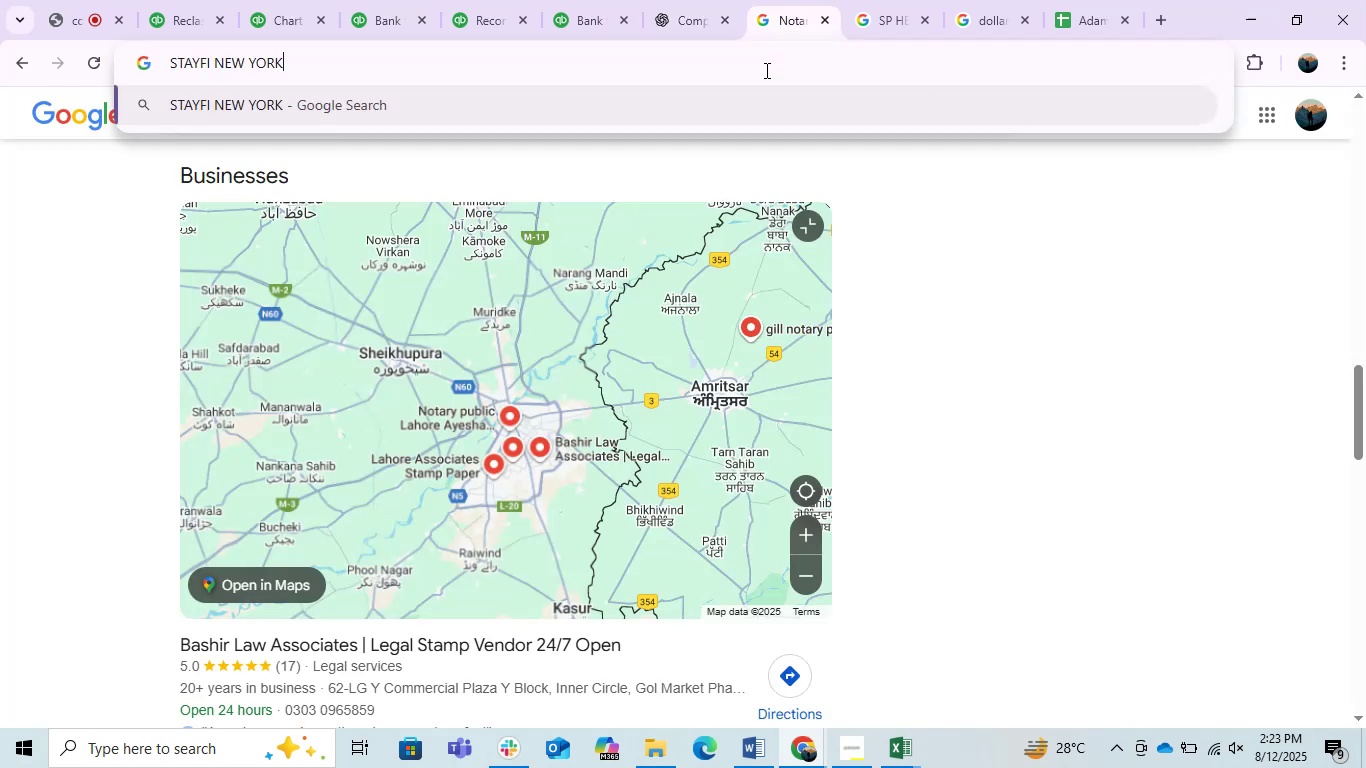 
key(Enter)
 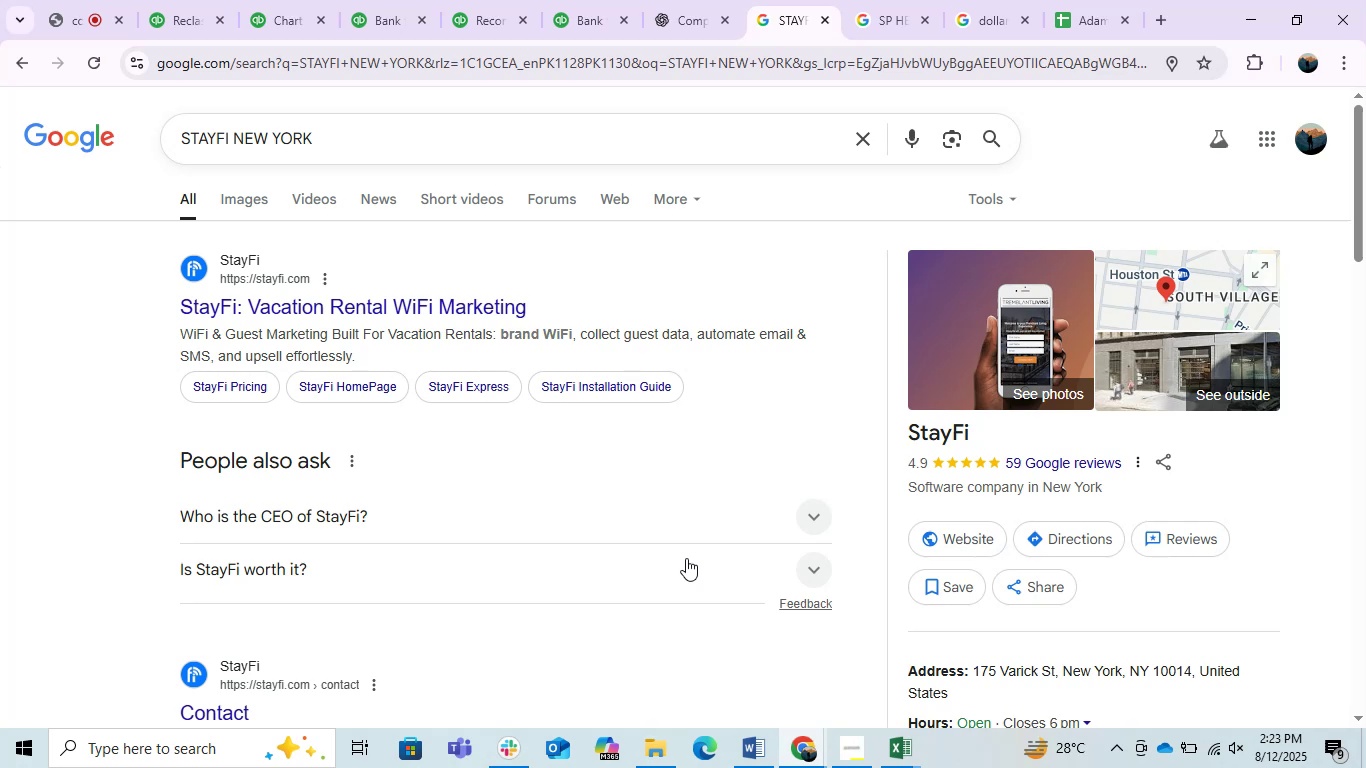 
wait(6.4)
 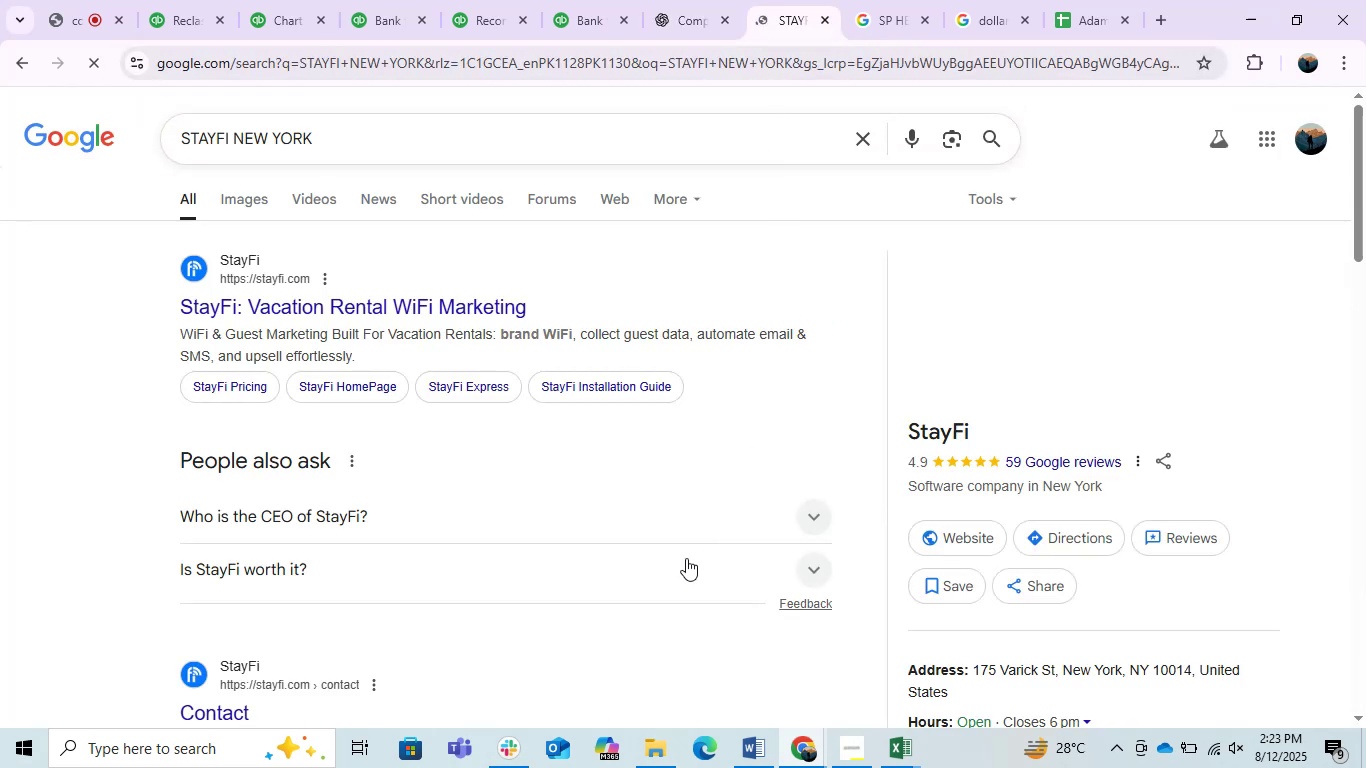 
scroll: coordinate [686, 558], scroll_direction: down, amount: 1.0
 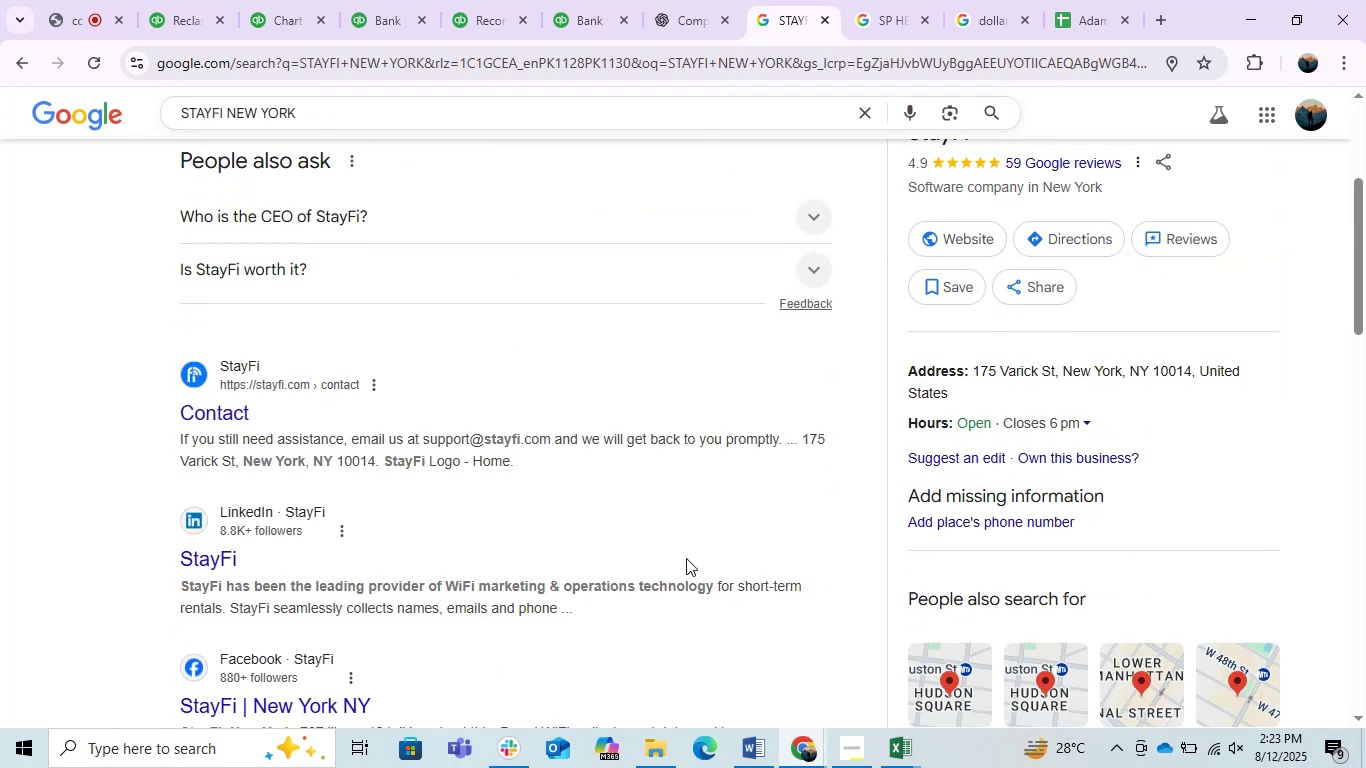 
scroll: coordinate [686, 558], scroll_direction: up, amount: 2.0
 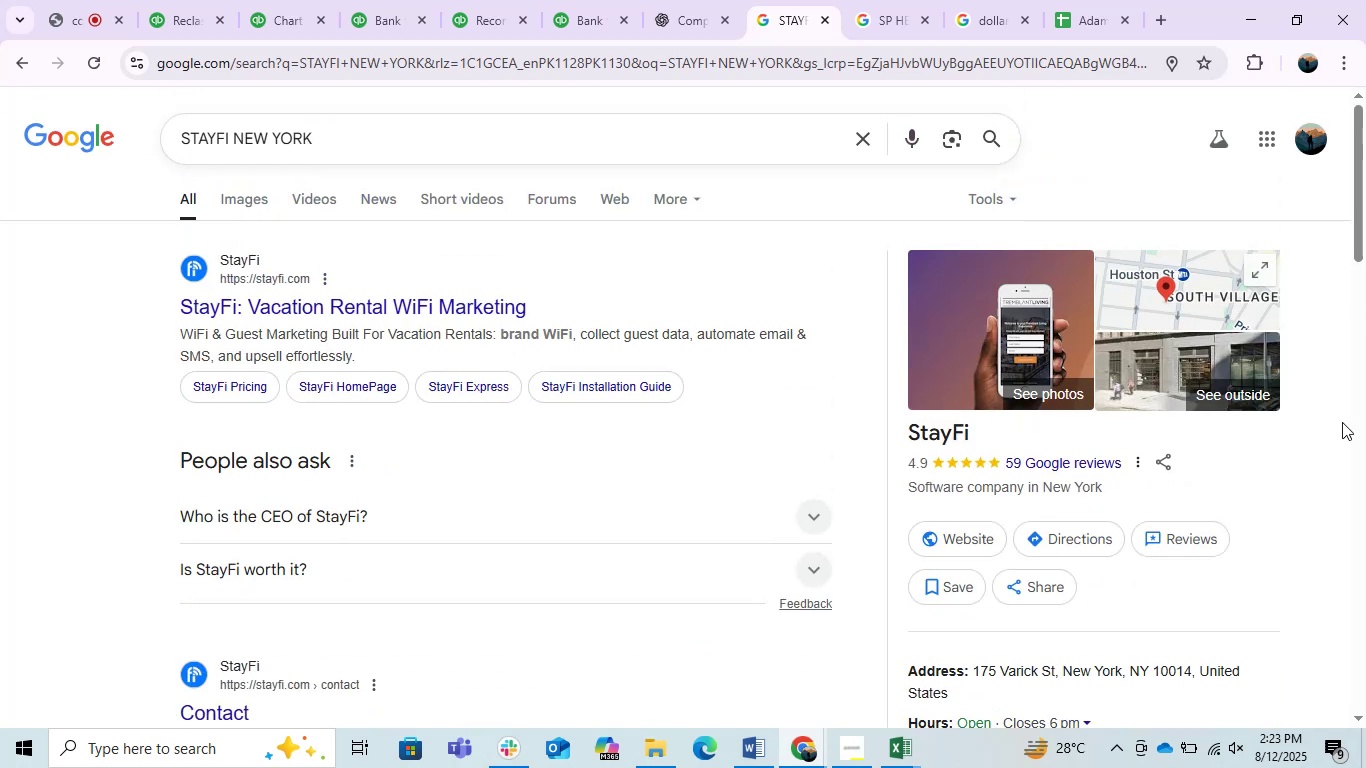 
left_click_drag(start_coordinate=[999, 434], to_coordinate=[899, 433])
 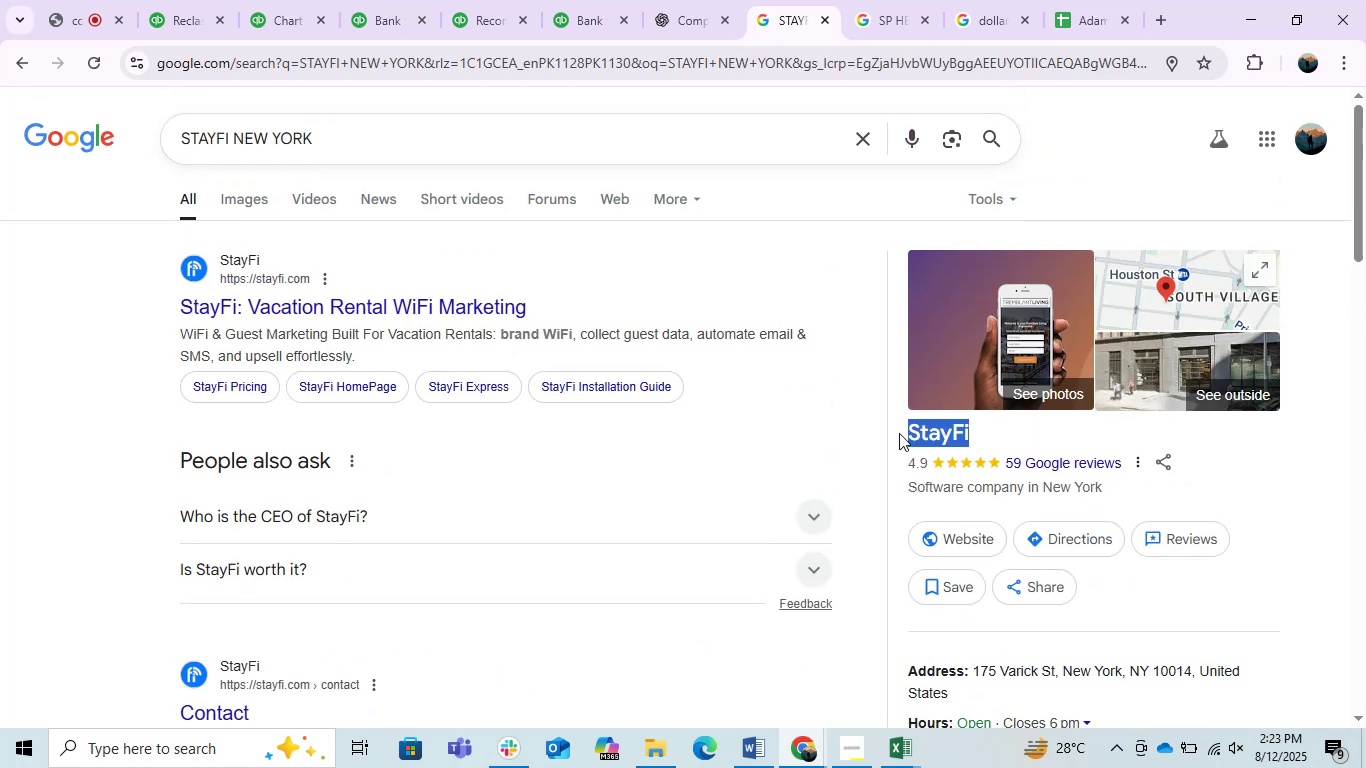 
key(Control+C)
 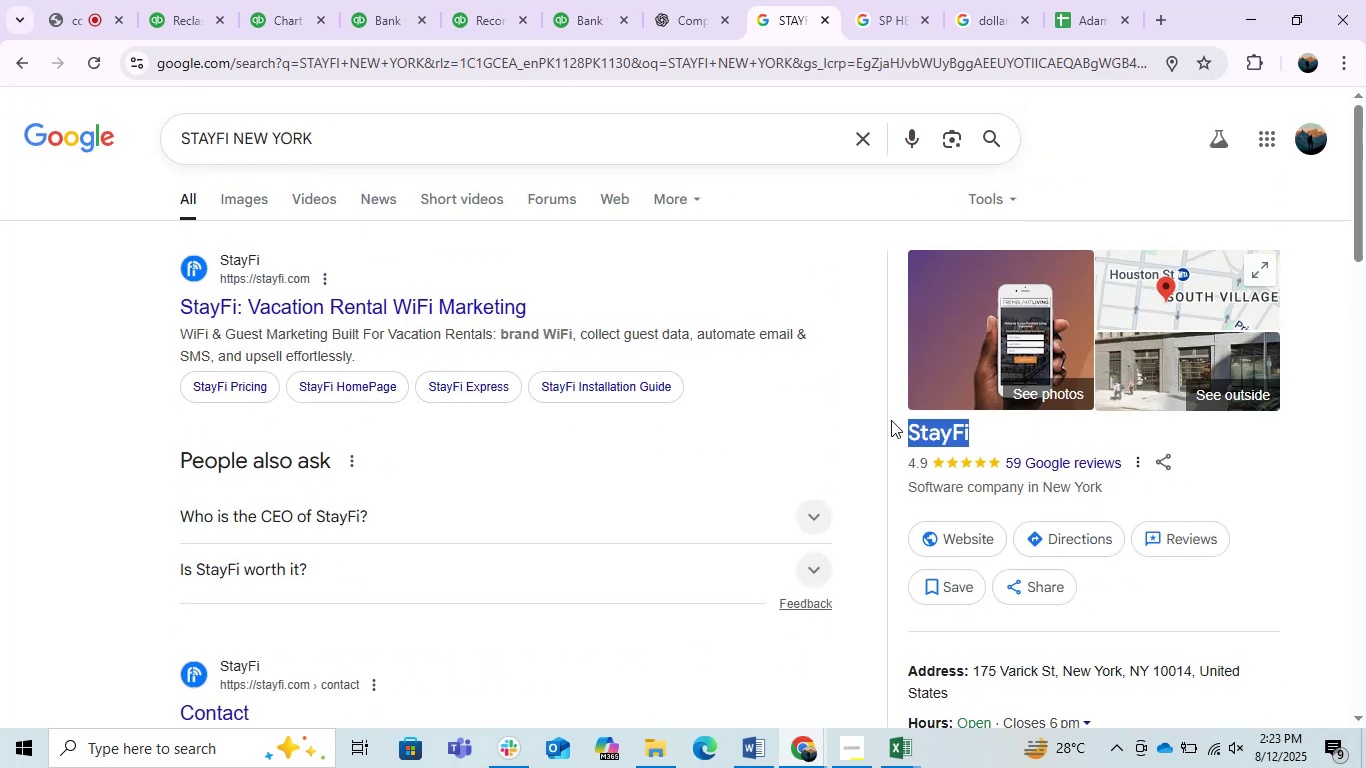 
key(Control+C)
 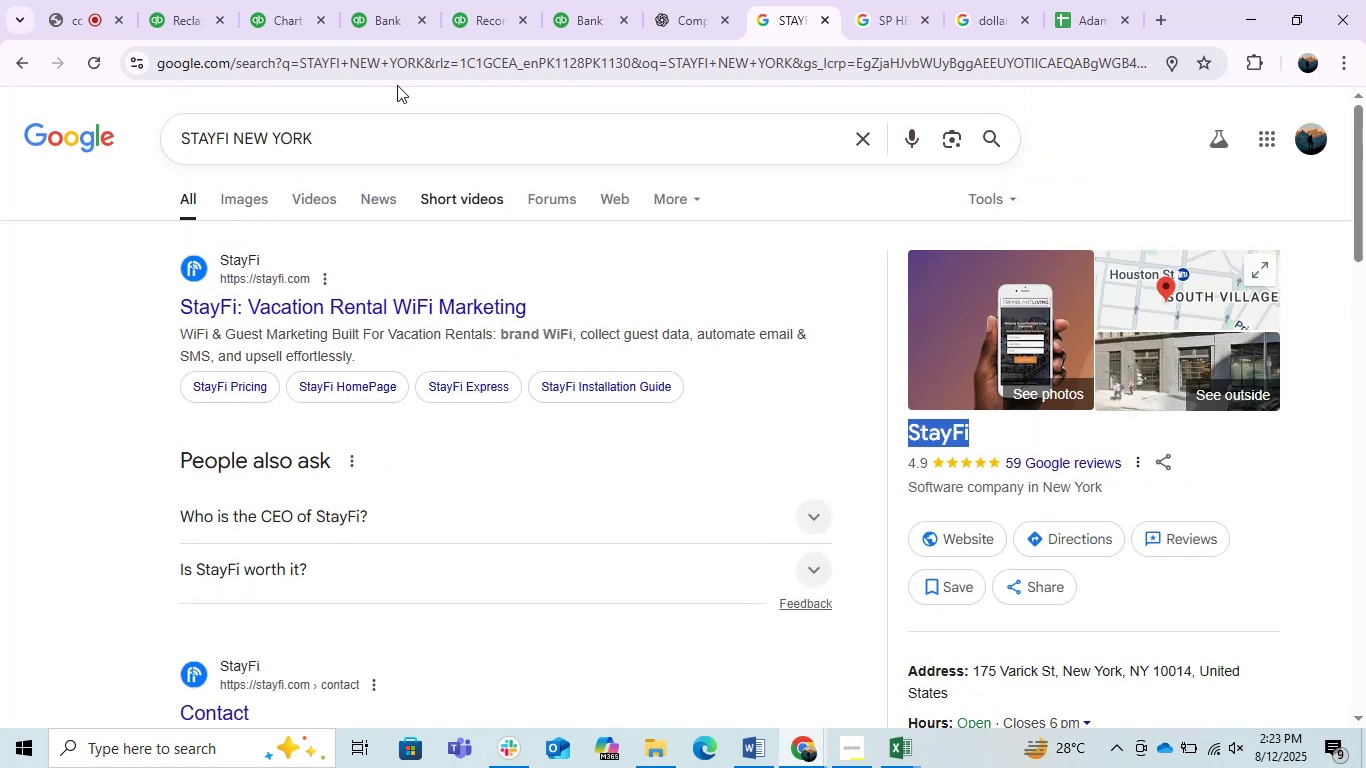 
key(Control+C)
 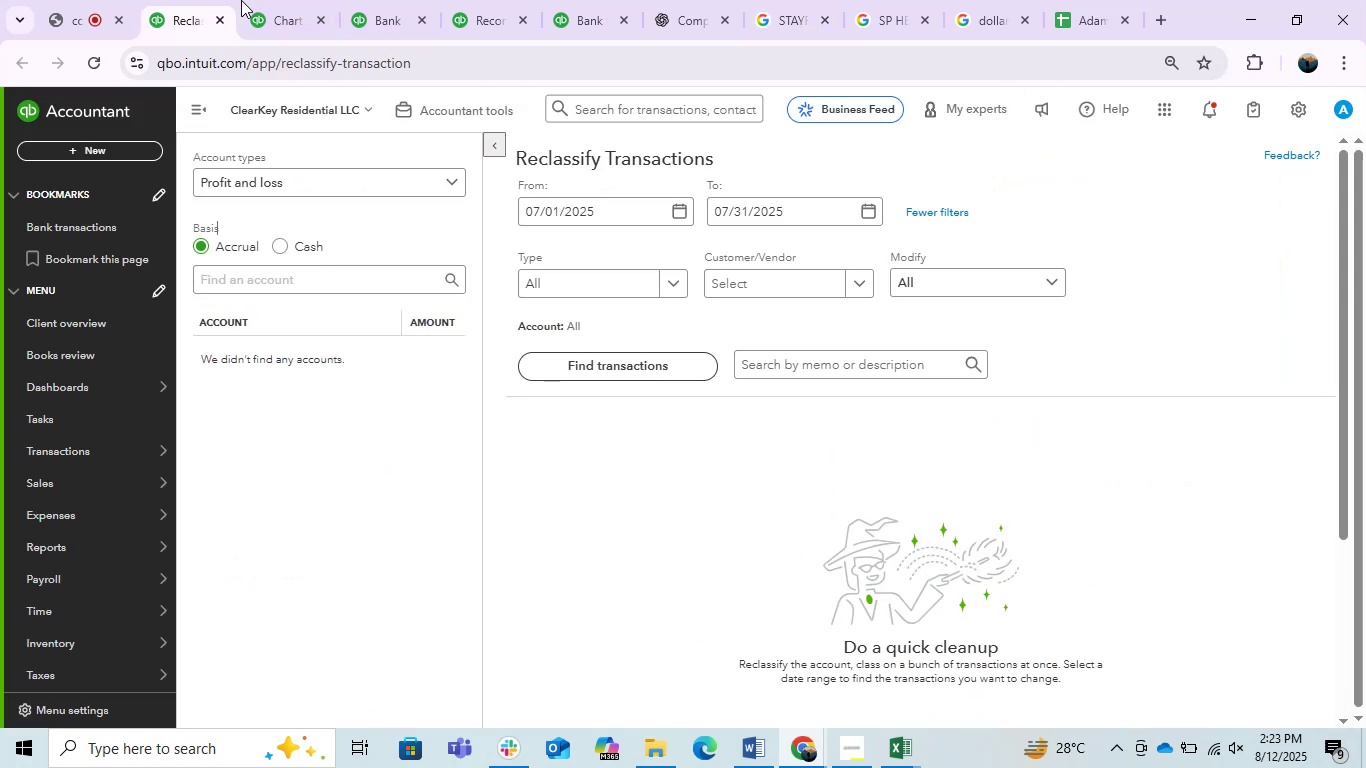 
double_click([295, 0])
 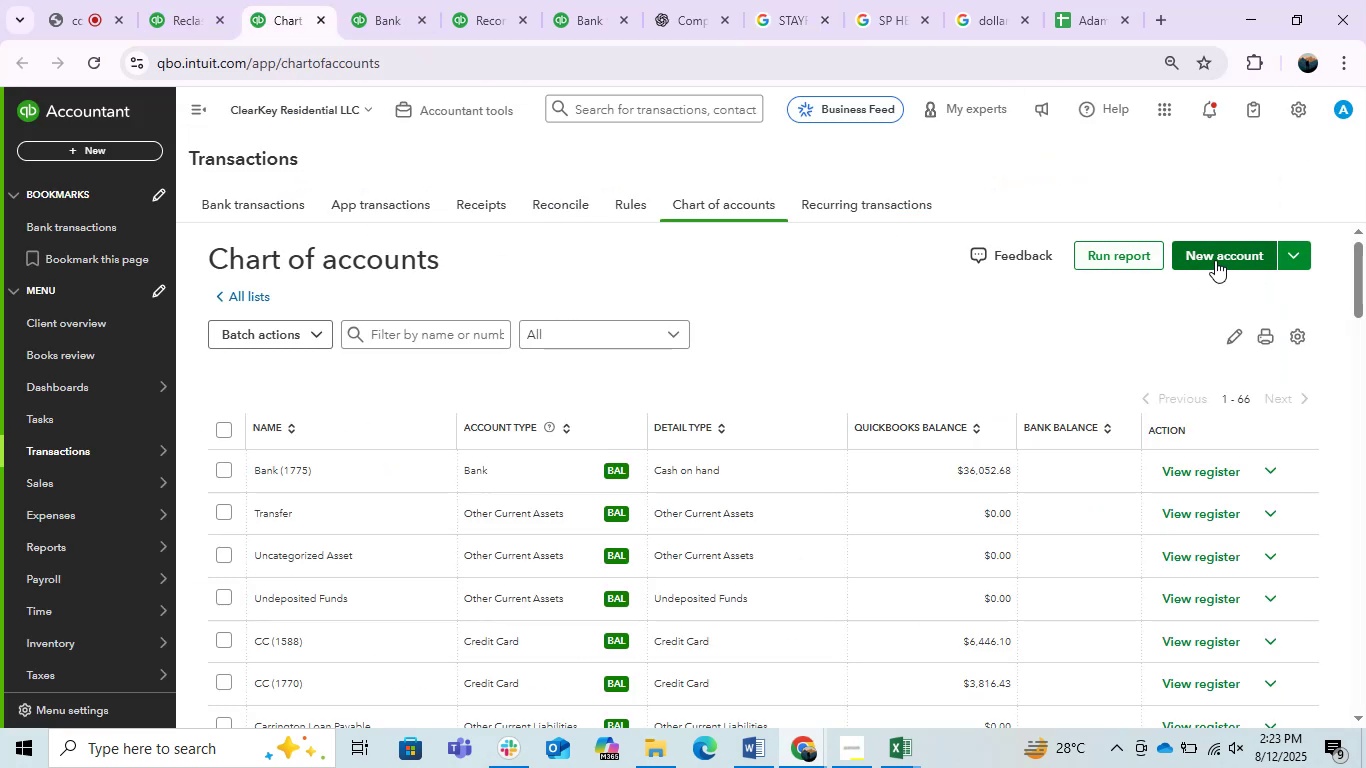 
left_click([1215, 260])
 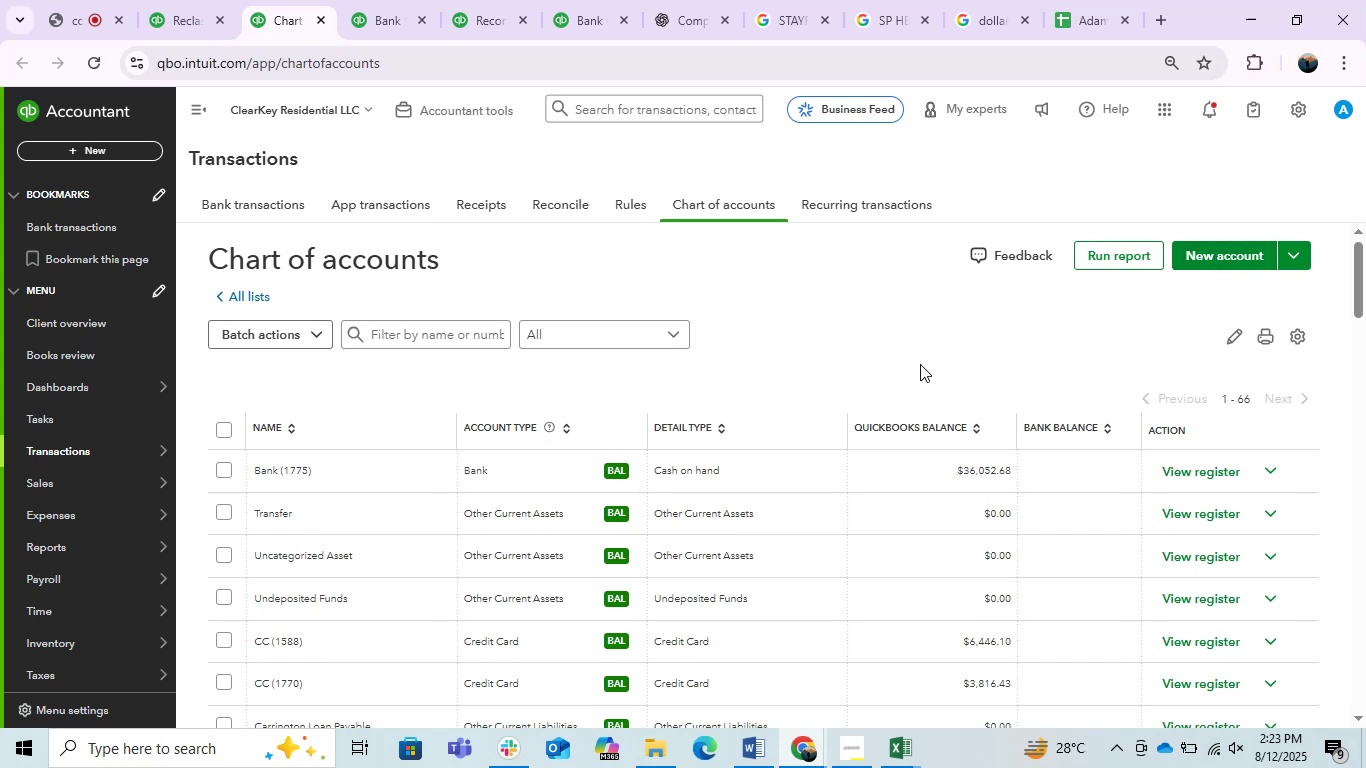 
mouse_move([846, 342])
 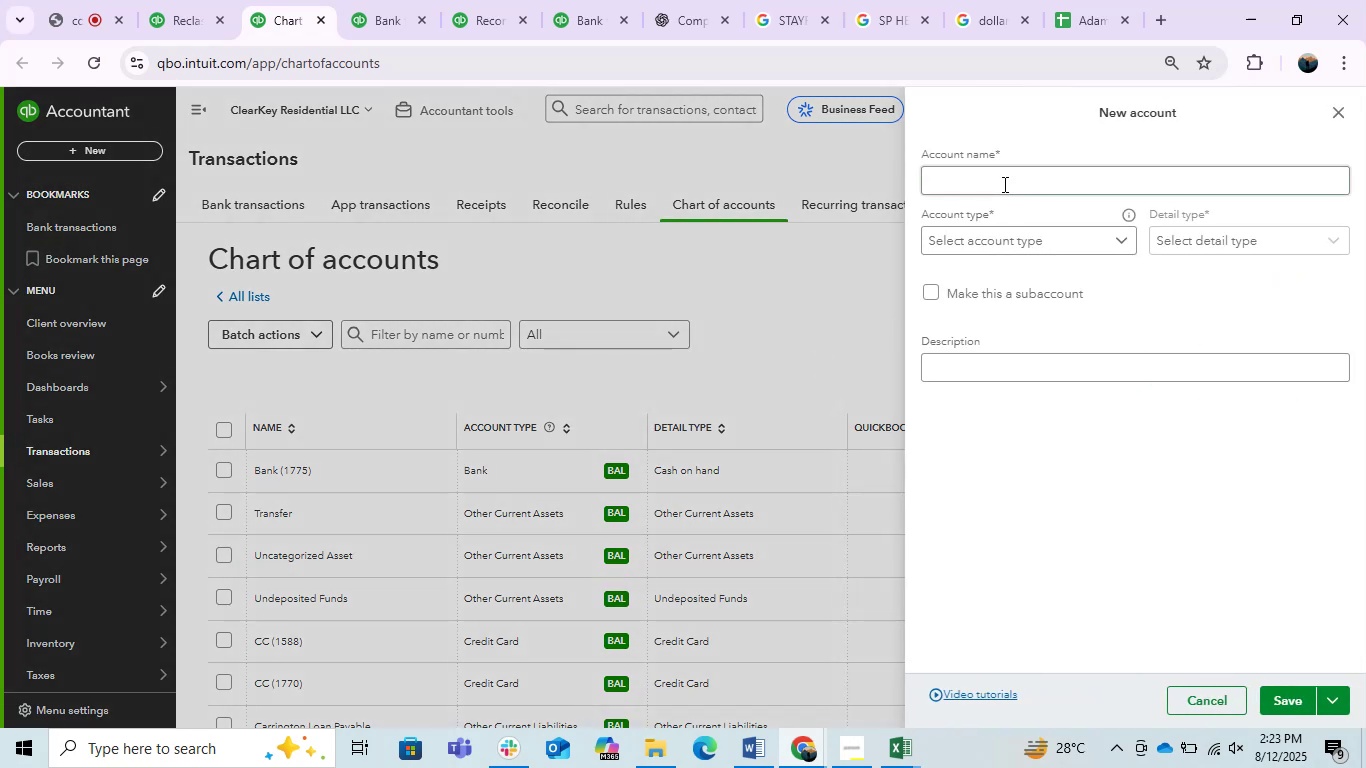 
left_click([1003, 183])
 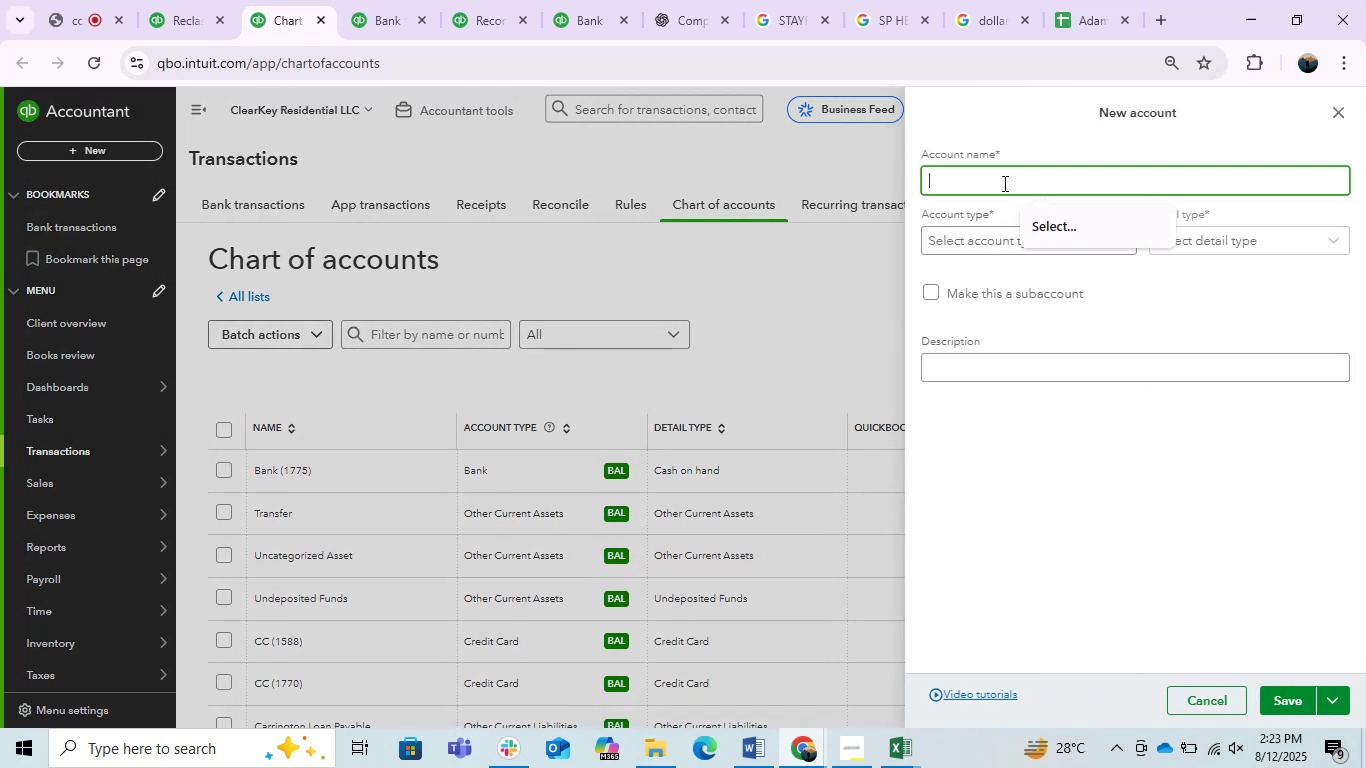 
key(Control+ControlLeft)
 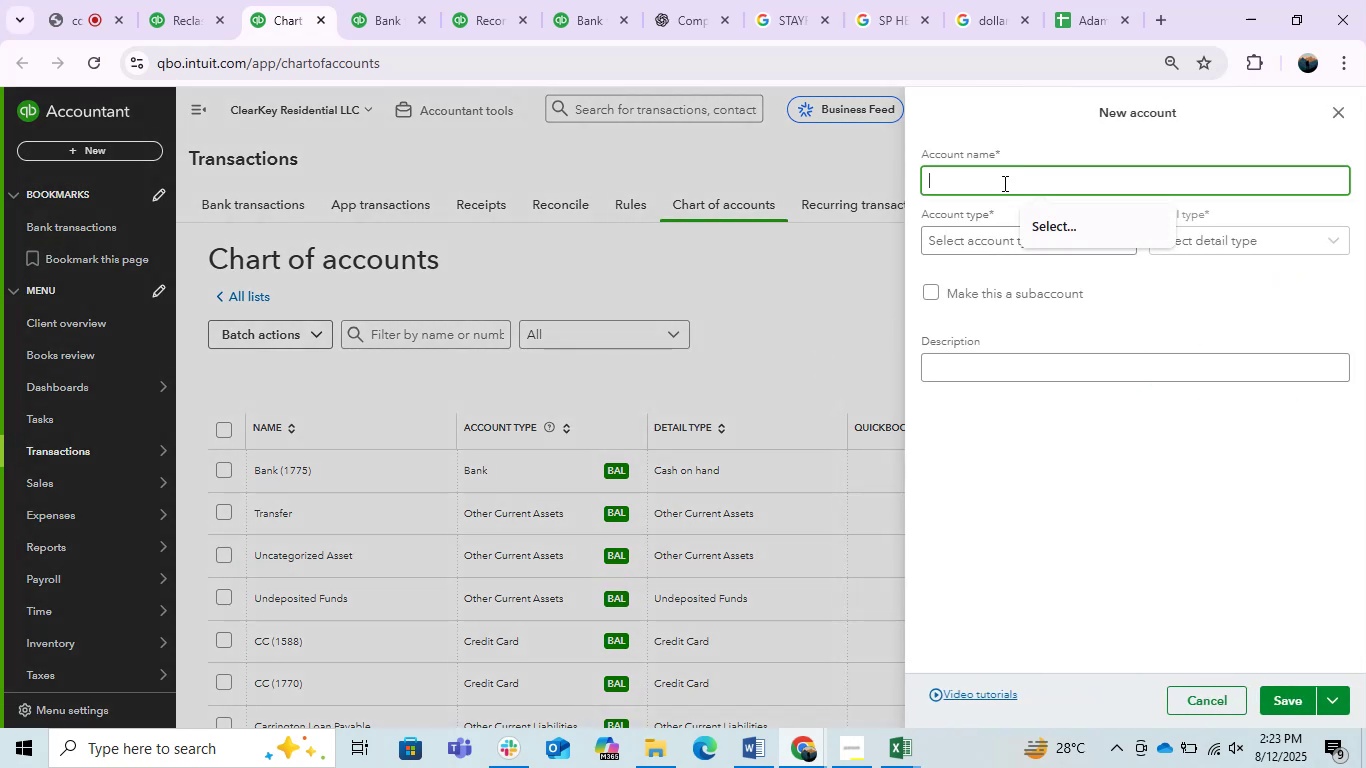 
key(Control+V)
 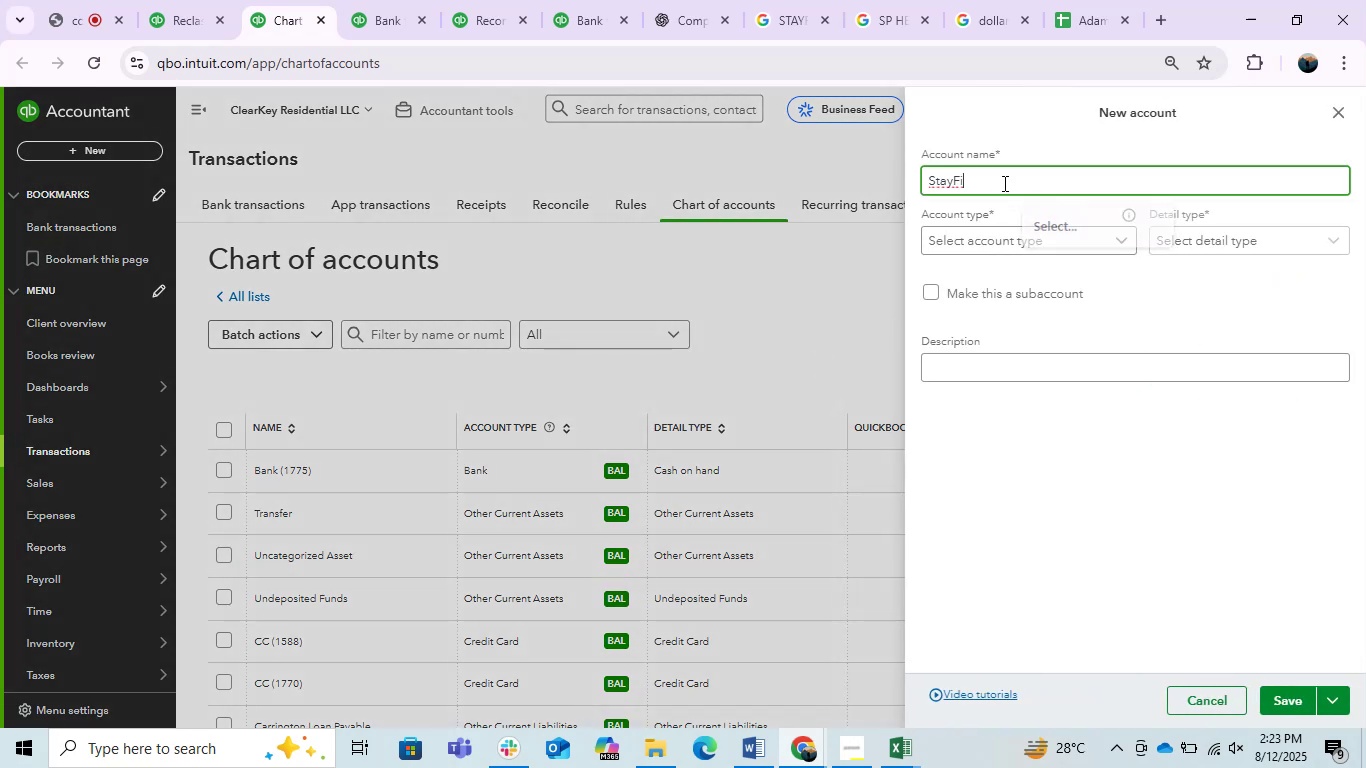 
type( Software)
 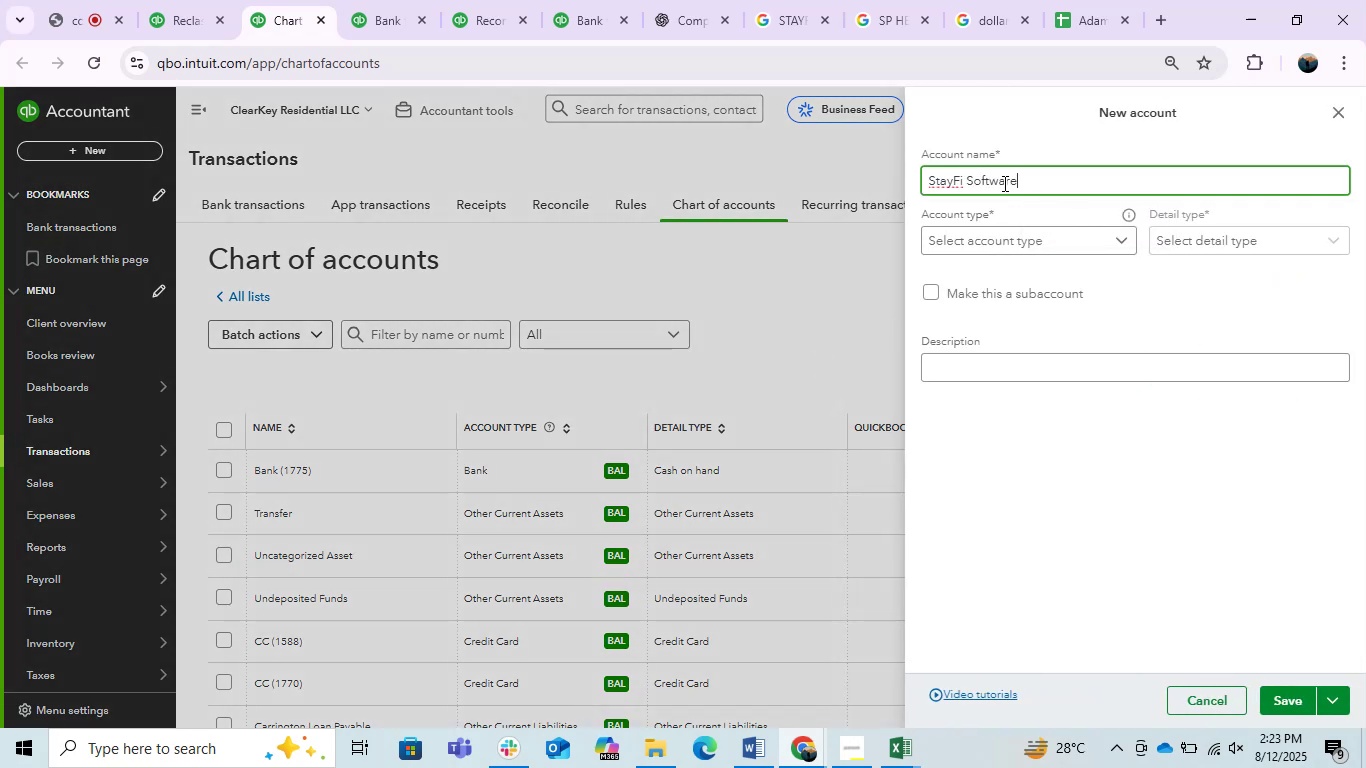 
left_click([1045, 239])
 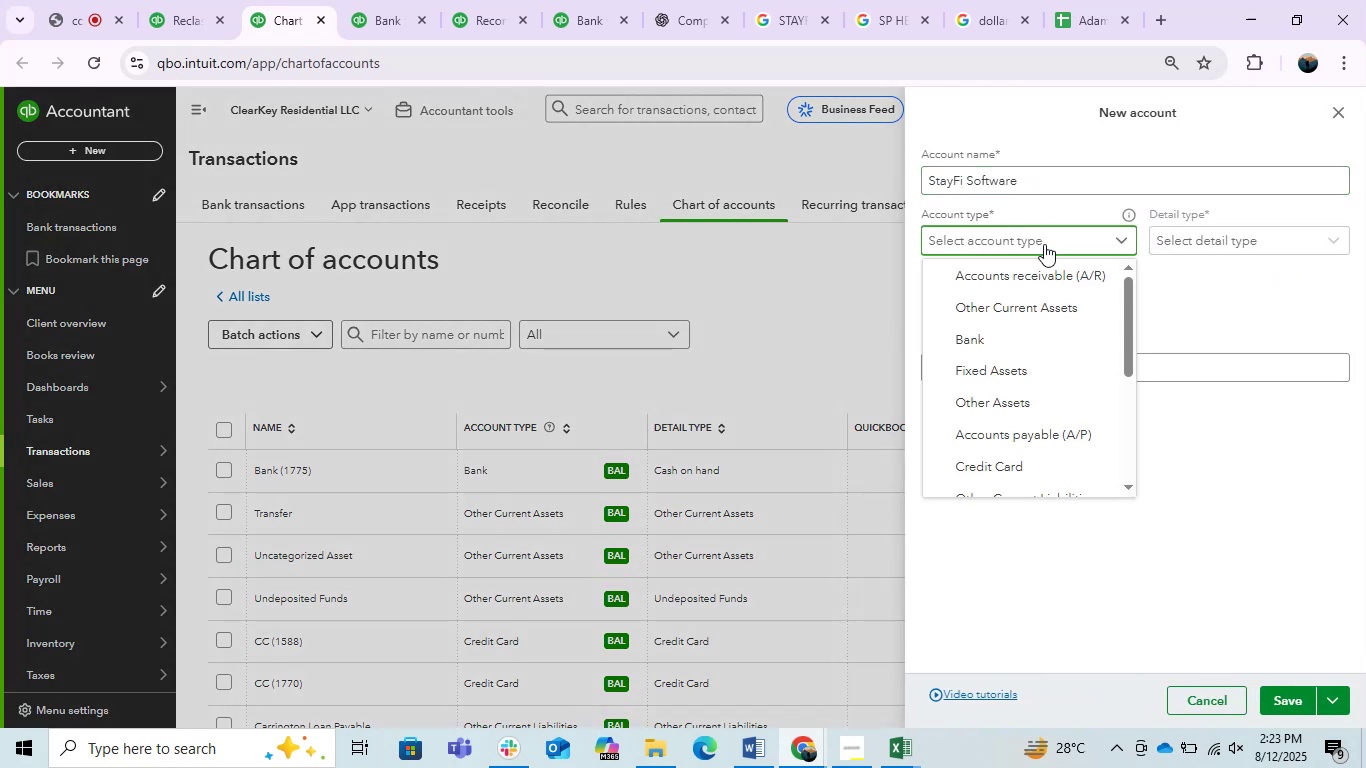 
scroll: coordinate [1047, 301], scroll_direction: down, amount: 6.0
 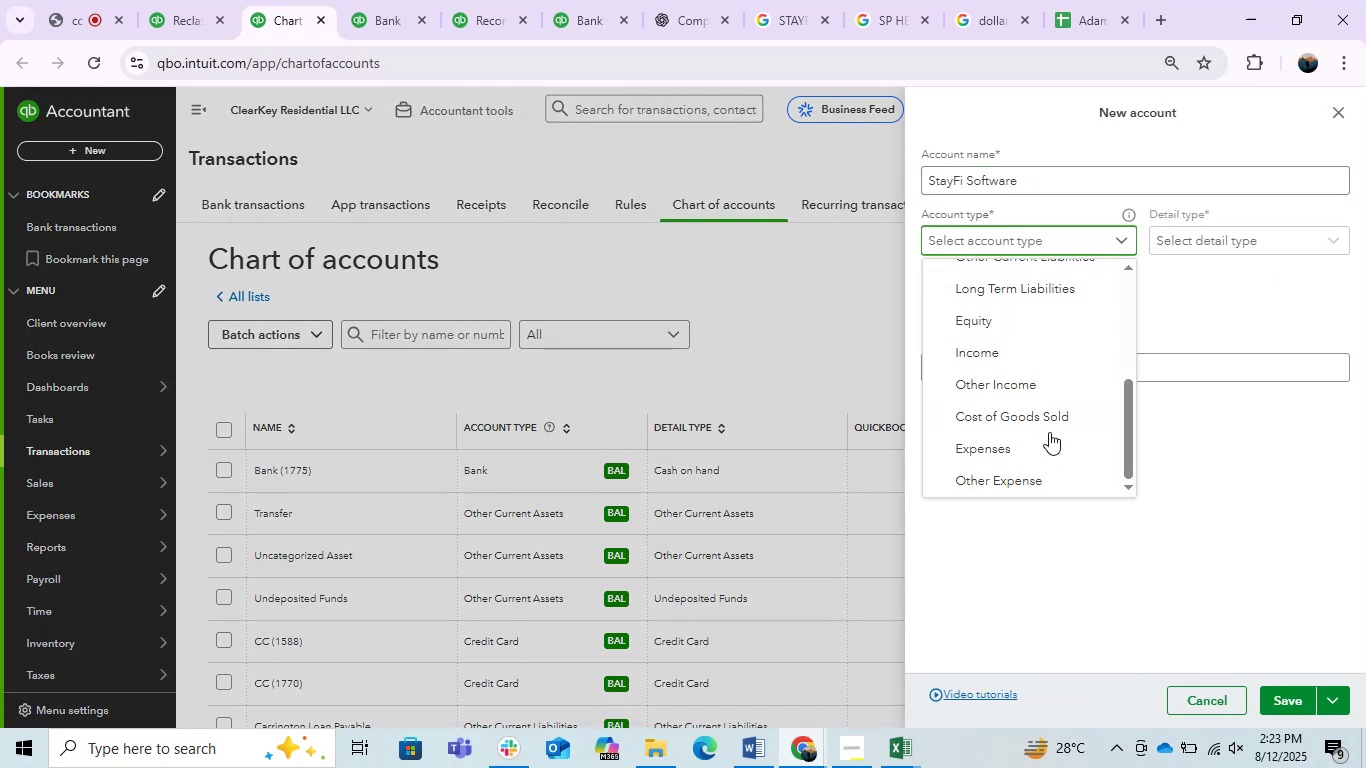 
mouse_move([1020, 429])
 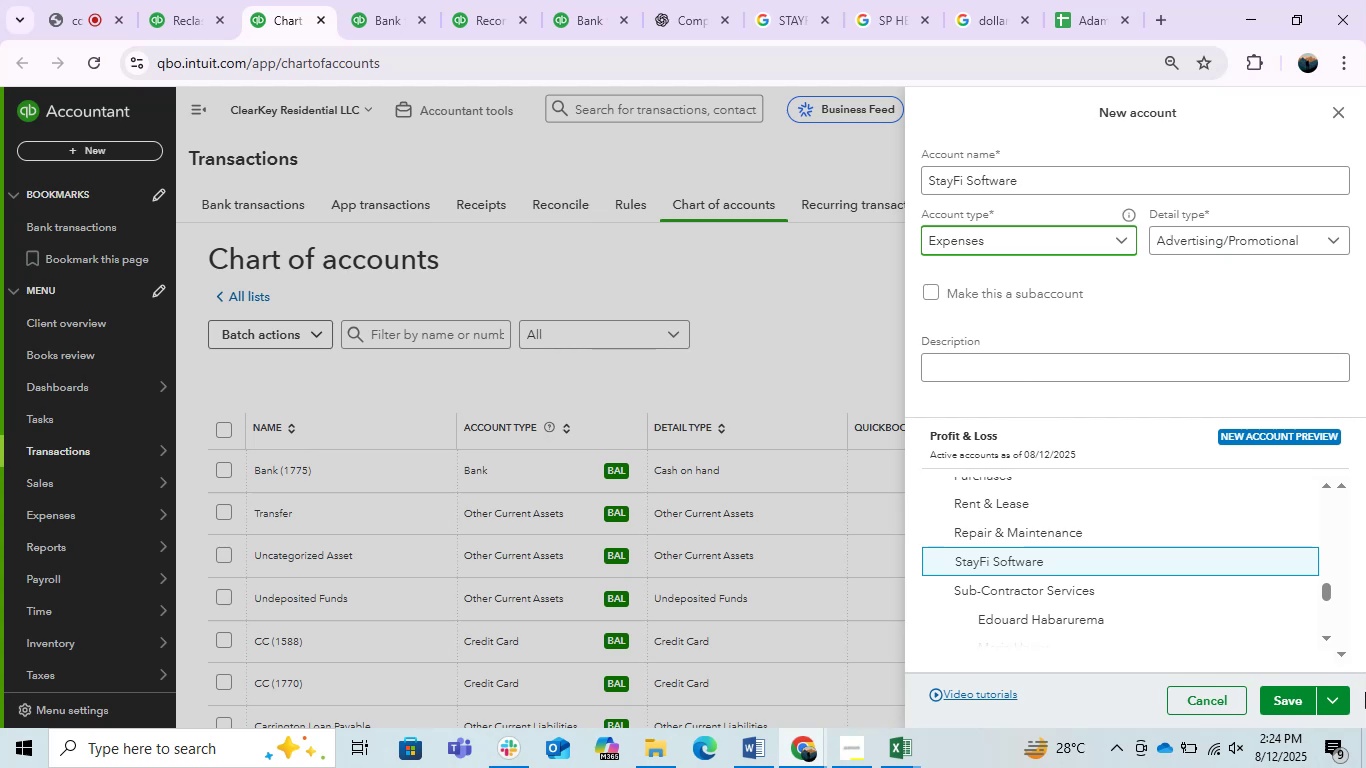 
wait(26.61)
 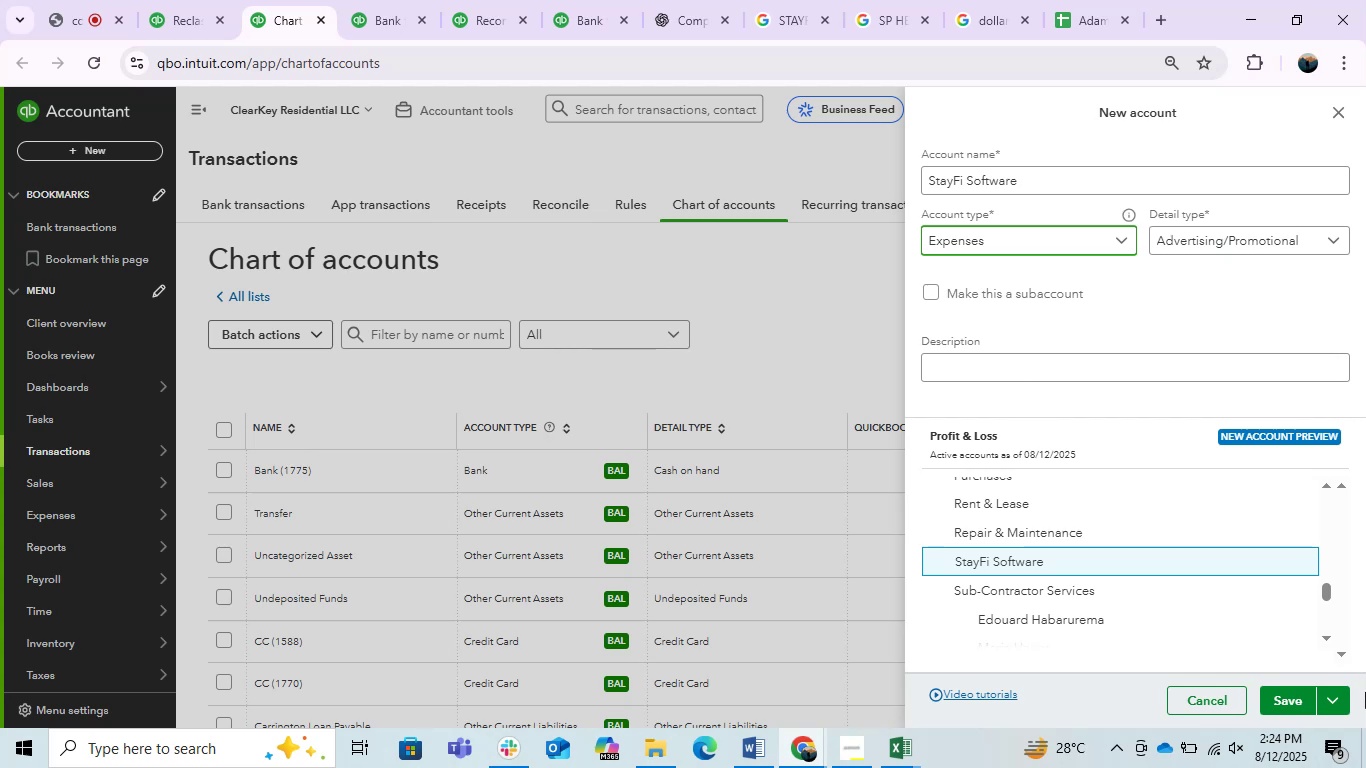 
left_click([937, 290])
 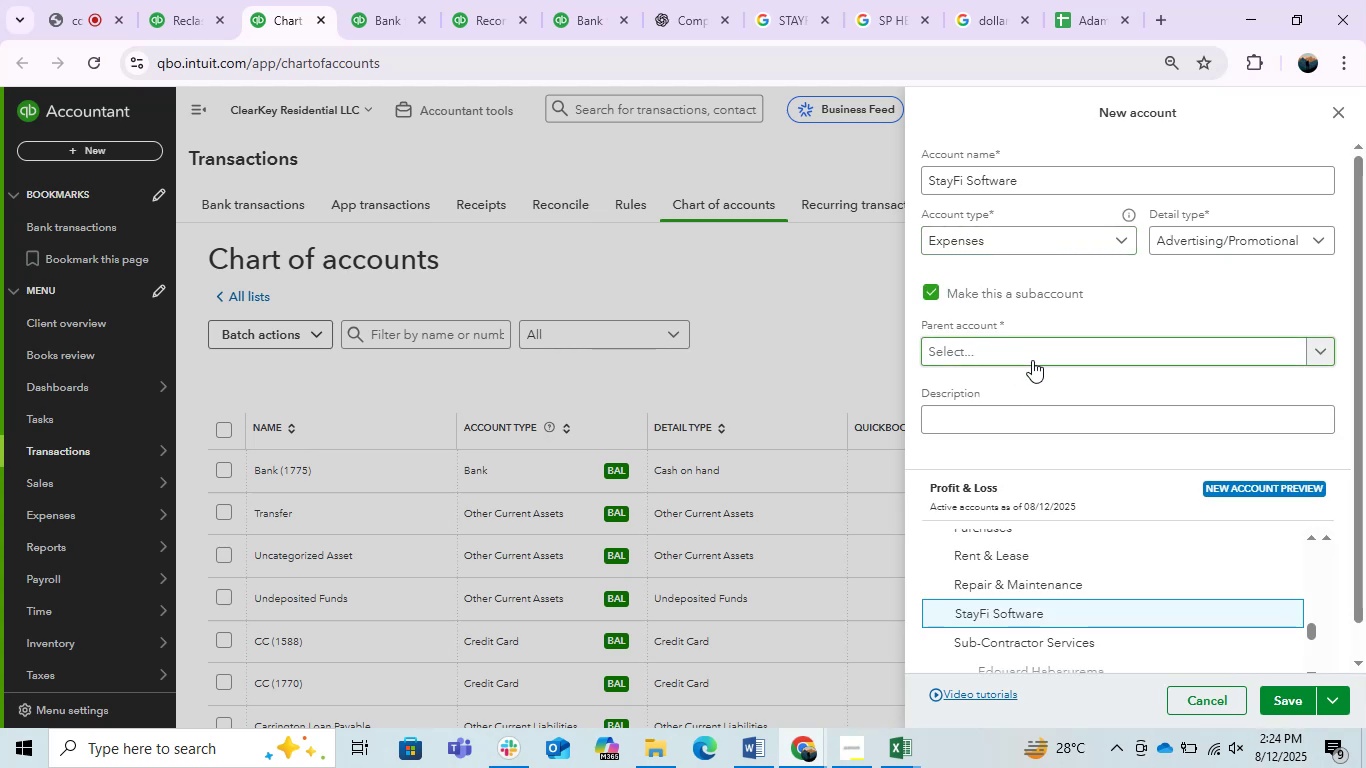 
left_click([1028, 354])
 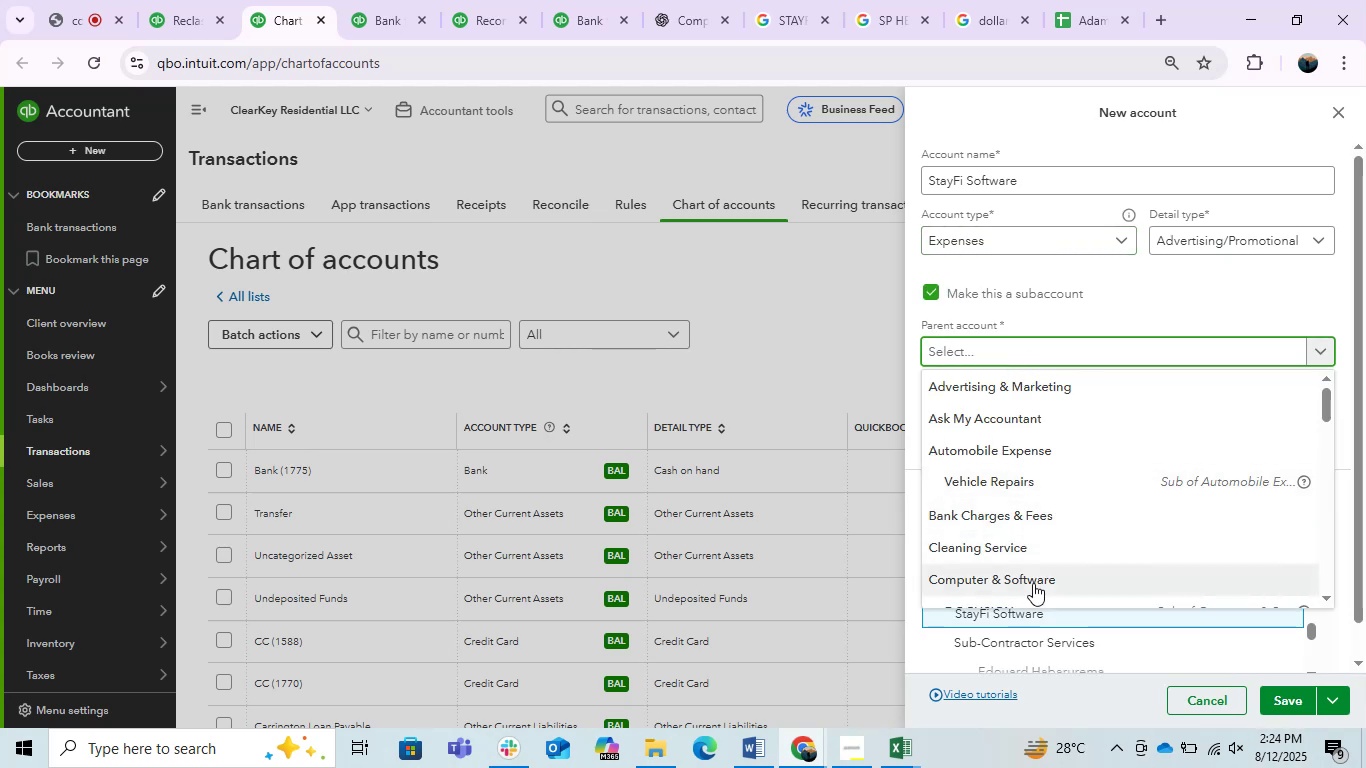 
left_click([1033, 583])
 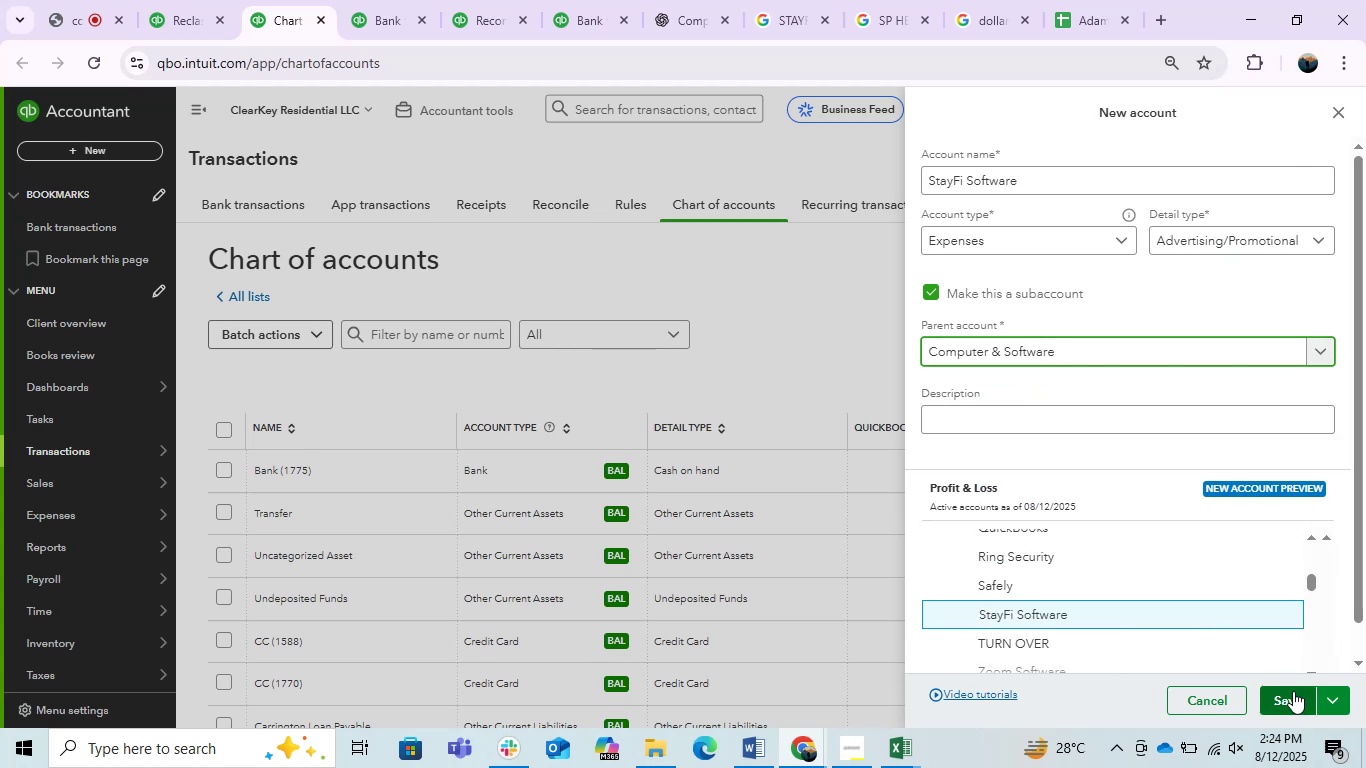 
left_click([1293, 691])
 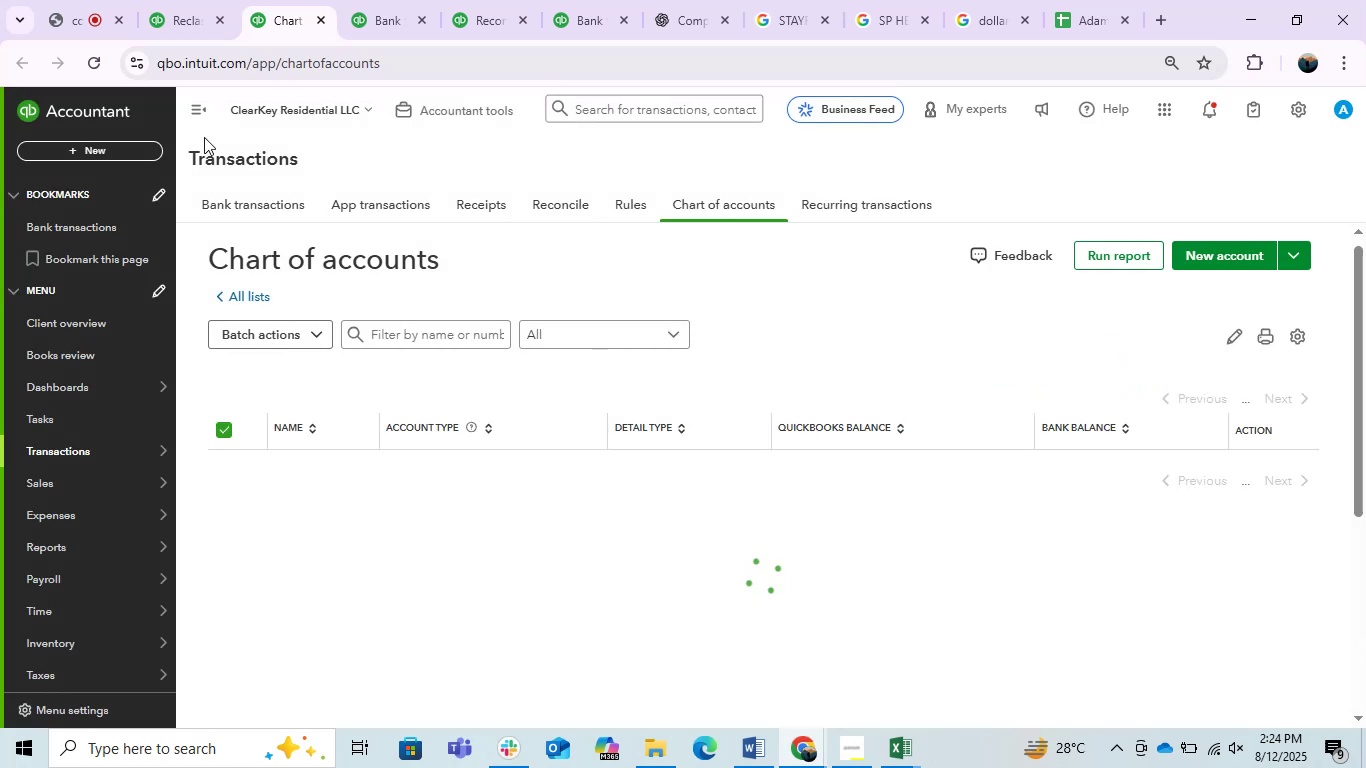 
left_click([181, 0])
 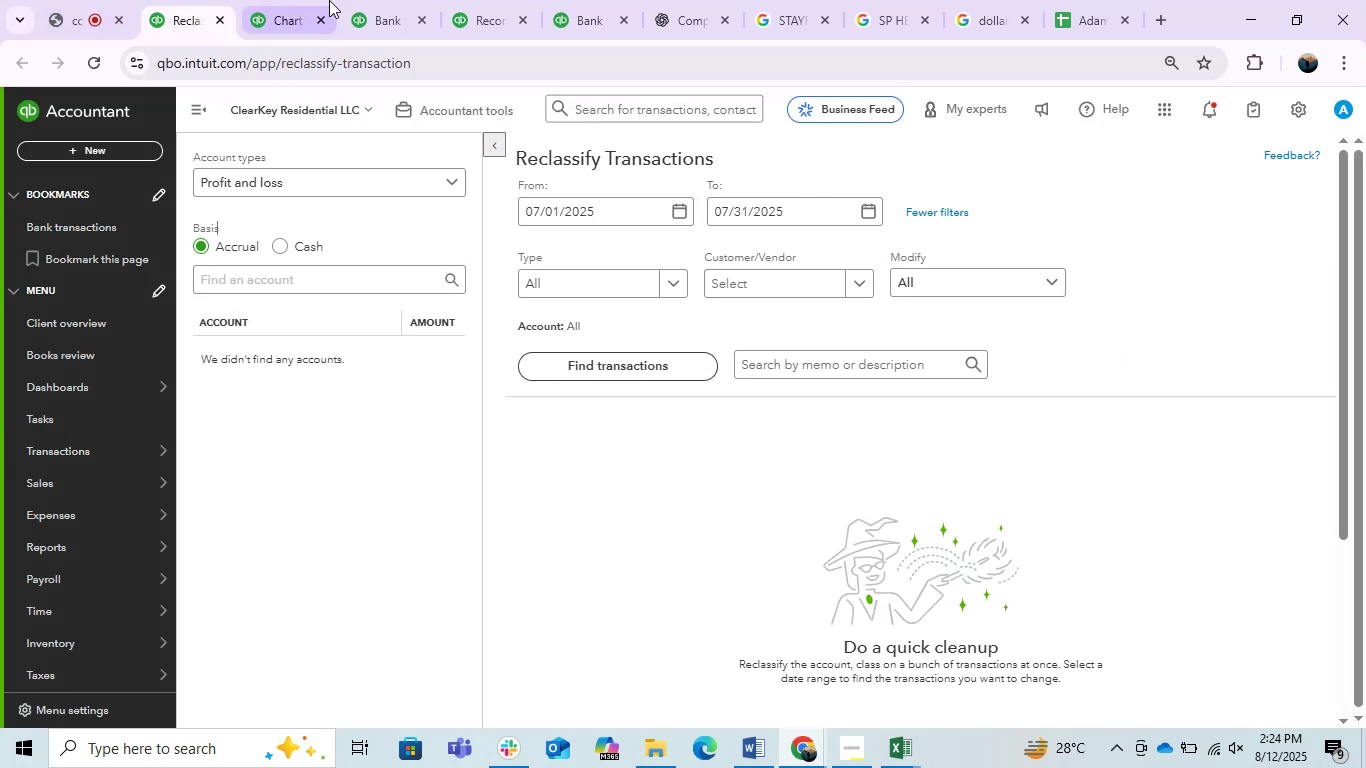 
mouse_move([334, -2])
 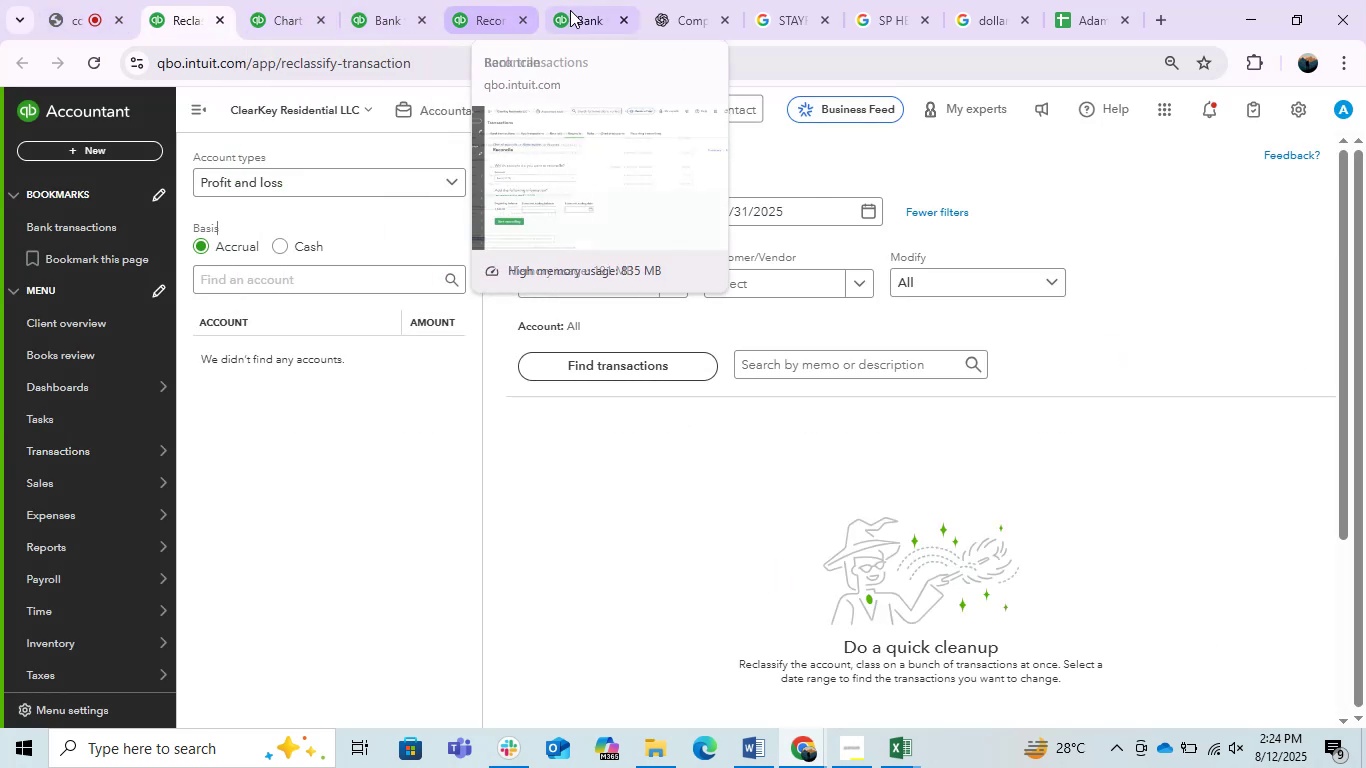 
left_click([571, 10])
 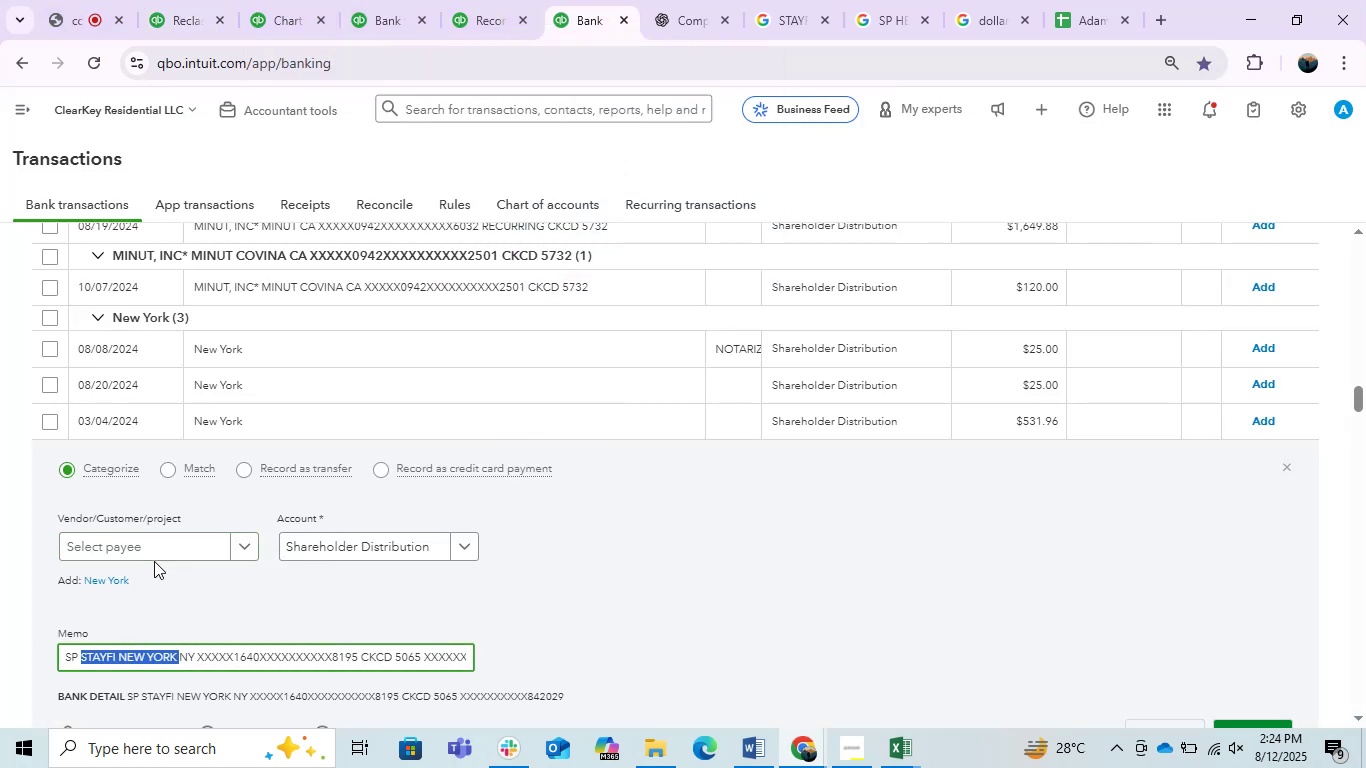 
left_click([151, 546])
 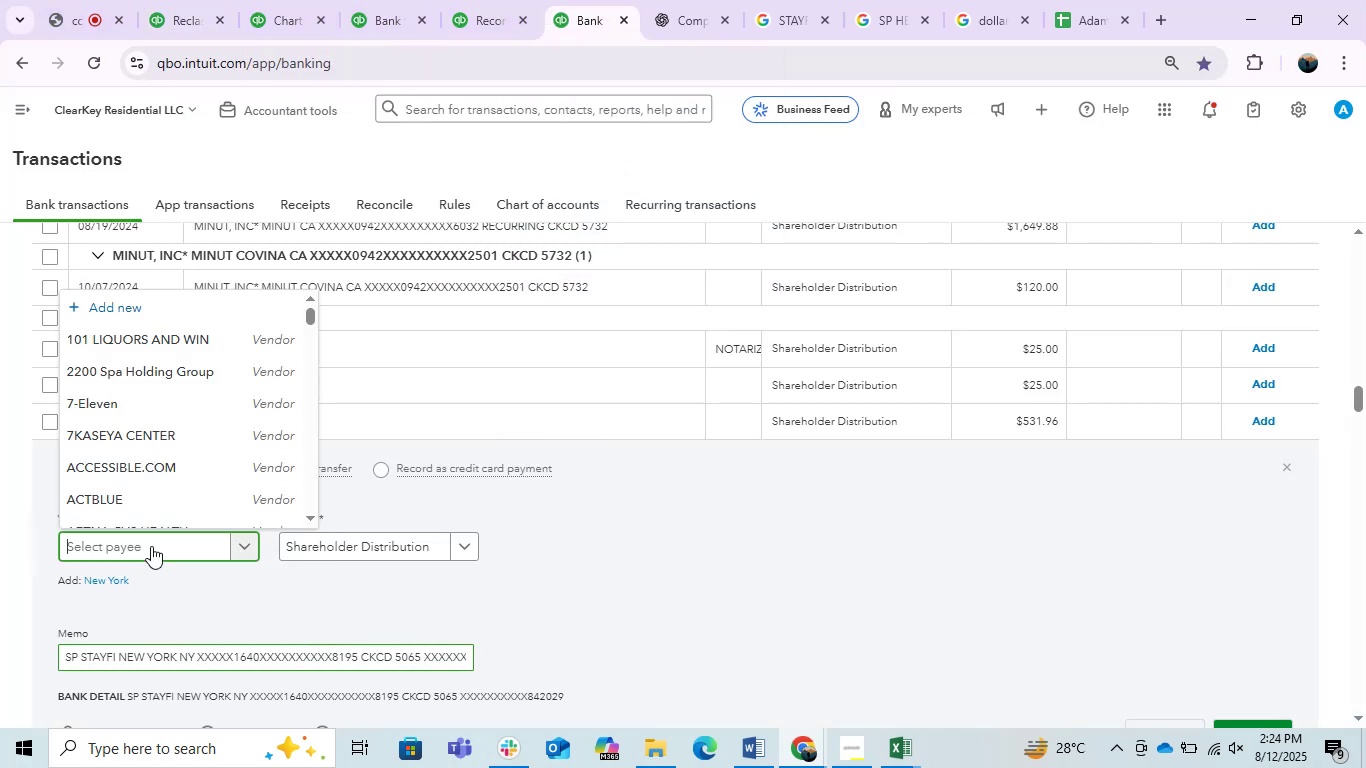 
key(Control+V)
 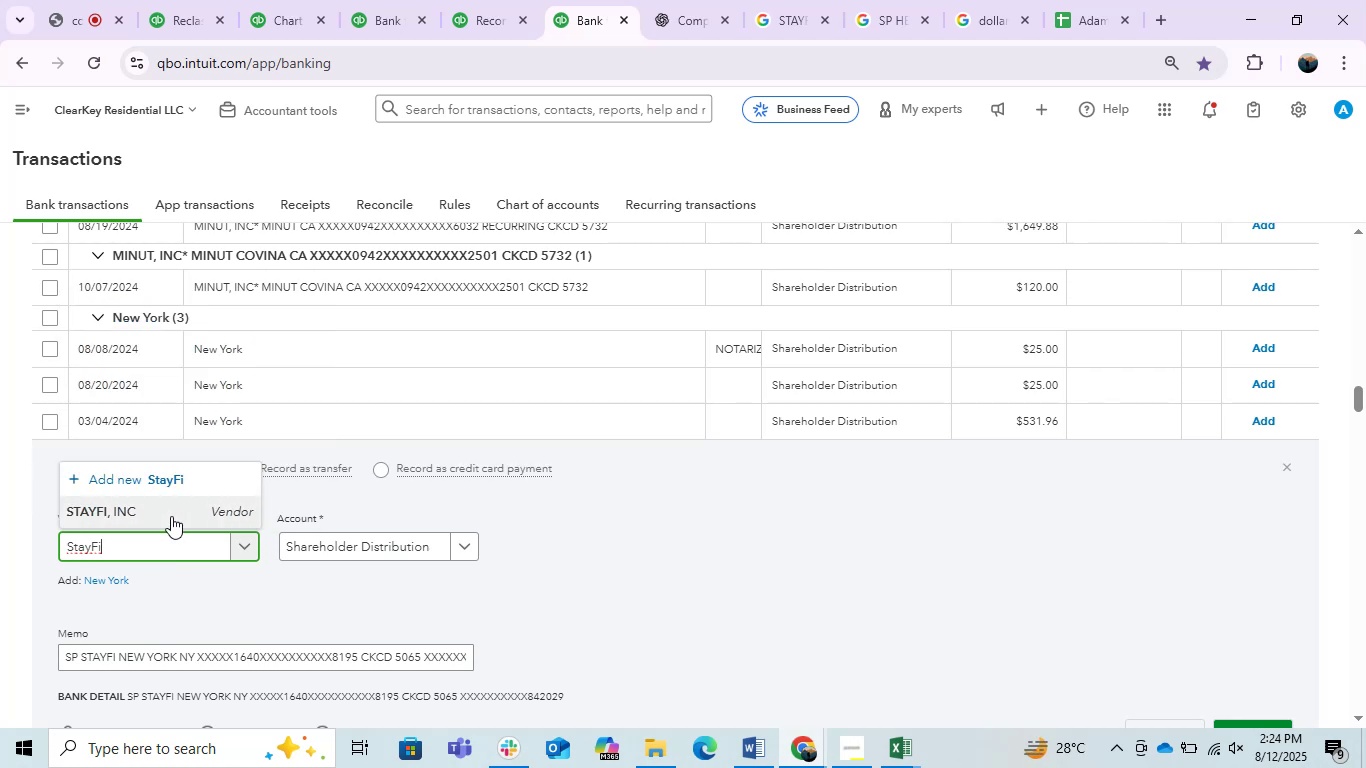 
left_click([171, 516])
 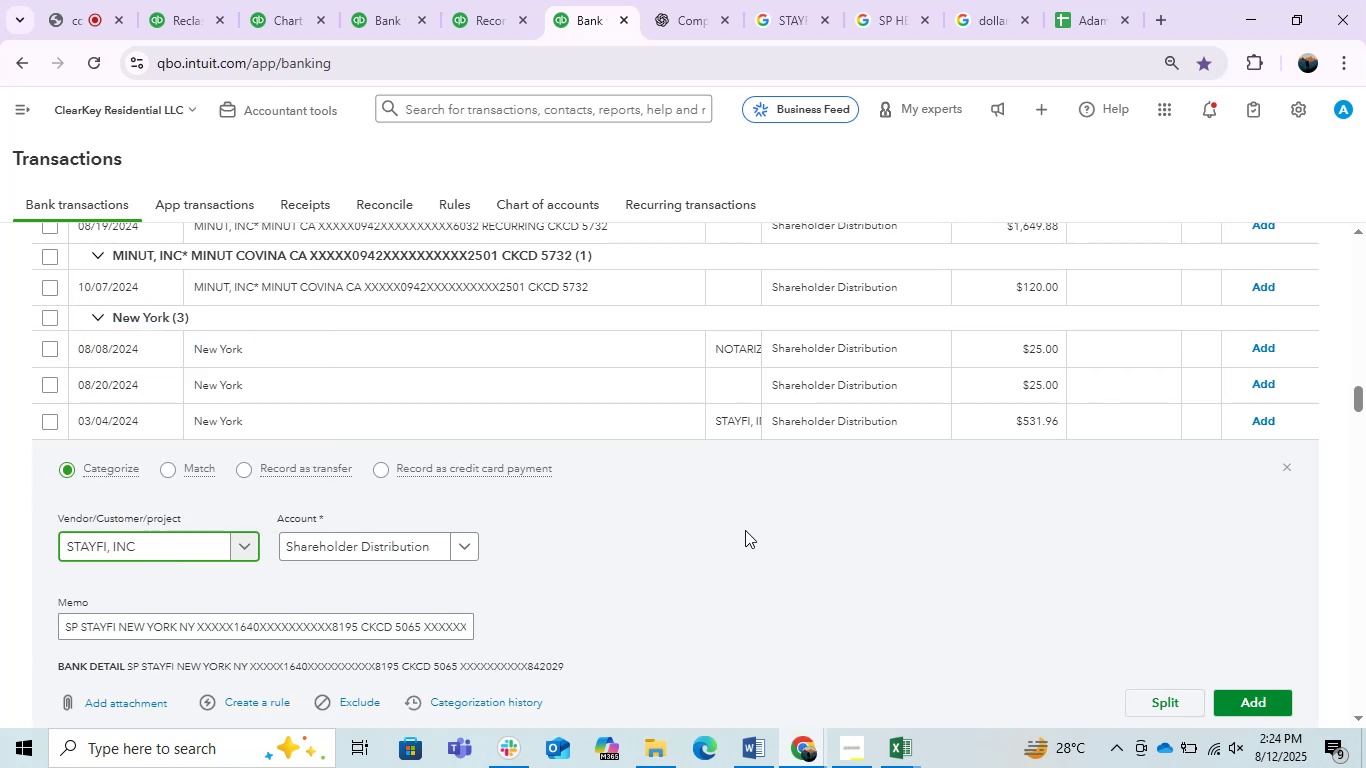 
key(Backspace)
 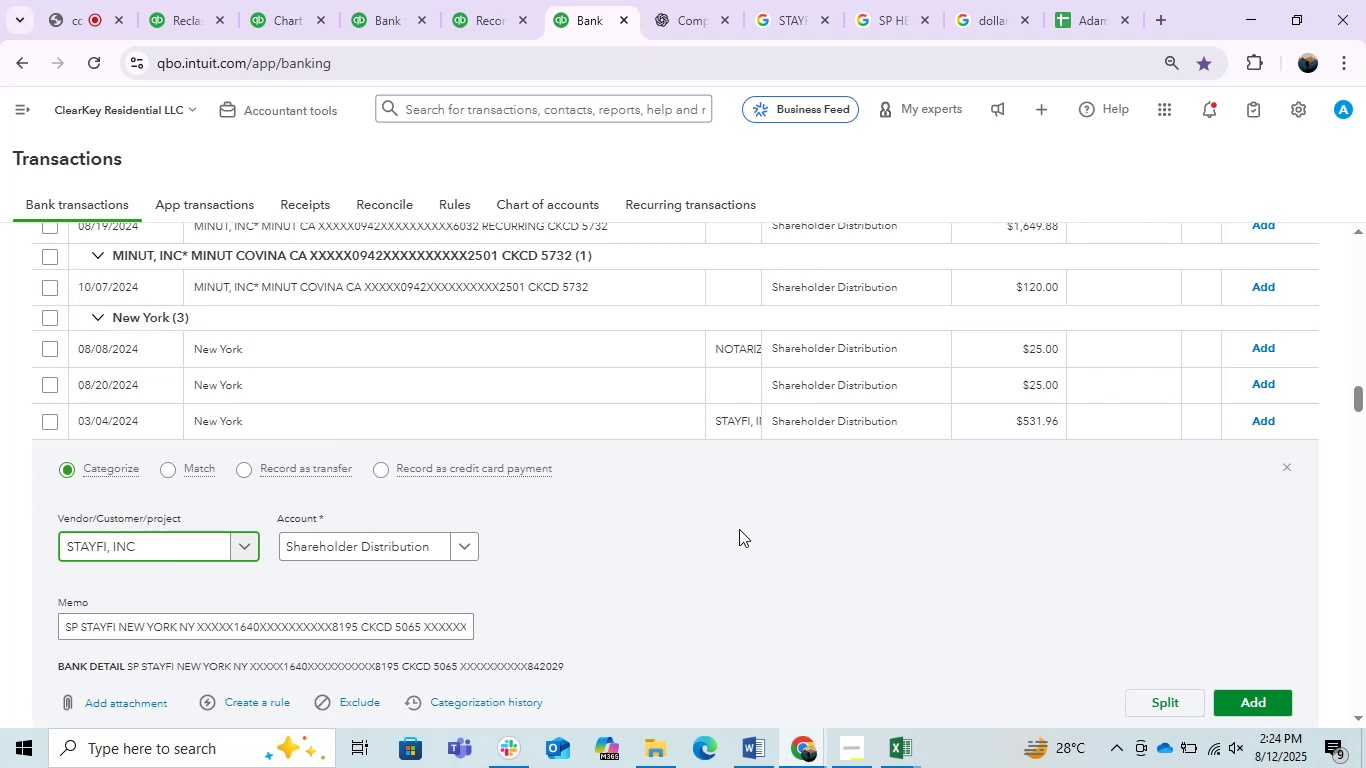 
key(Backspace)
 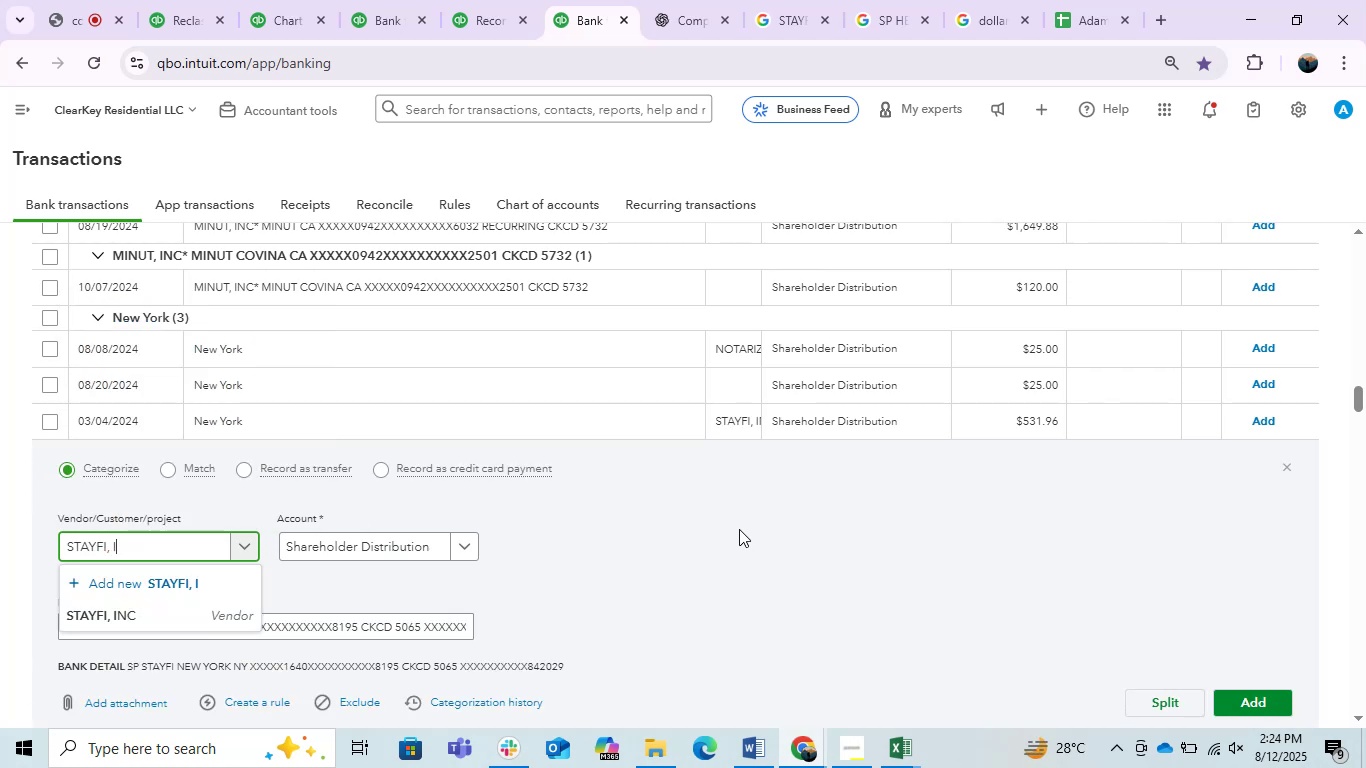 
key(Backspace)
 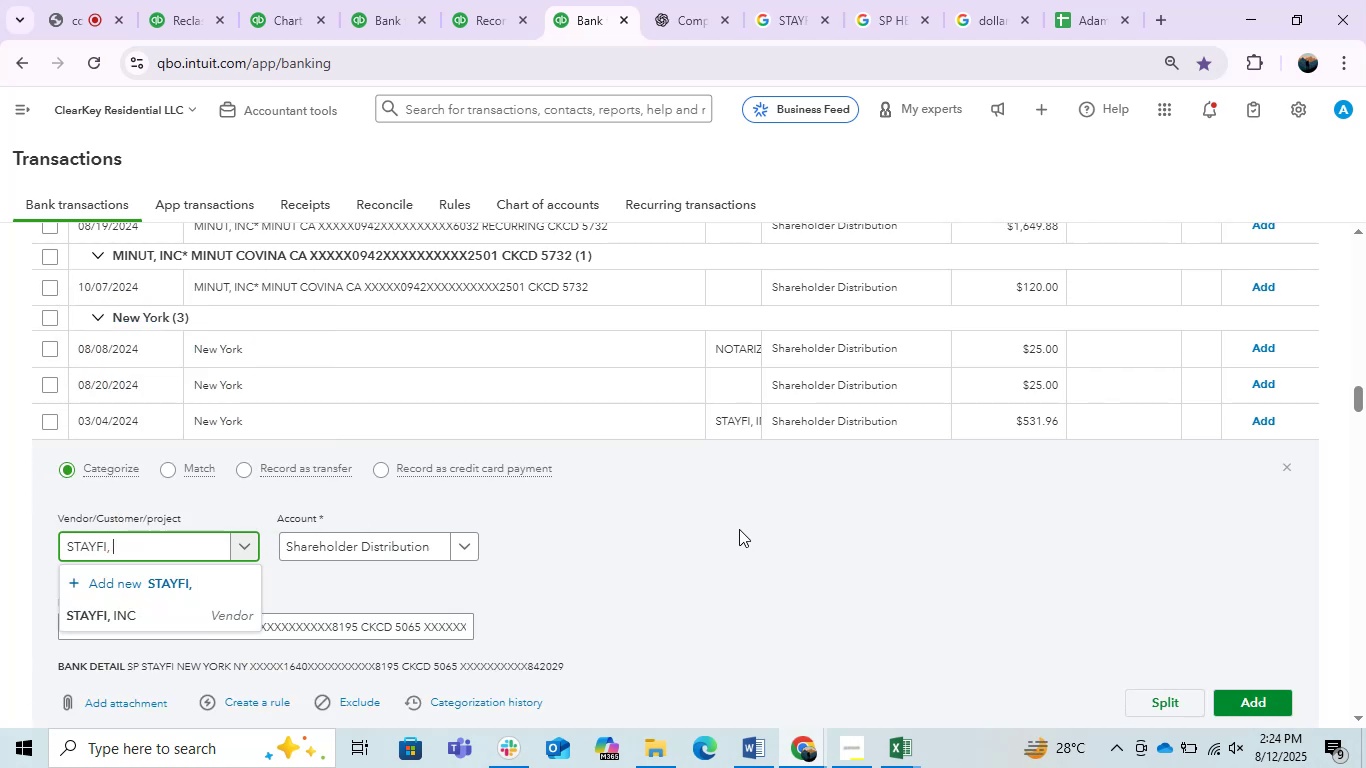 
key(Backspace)
 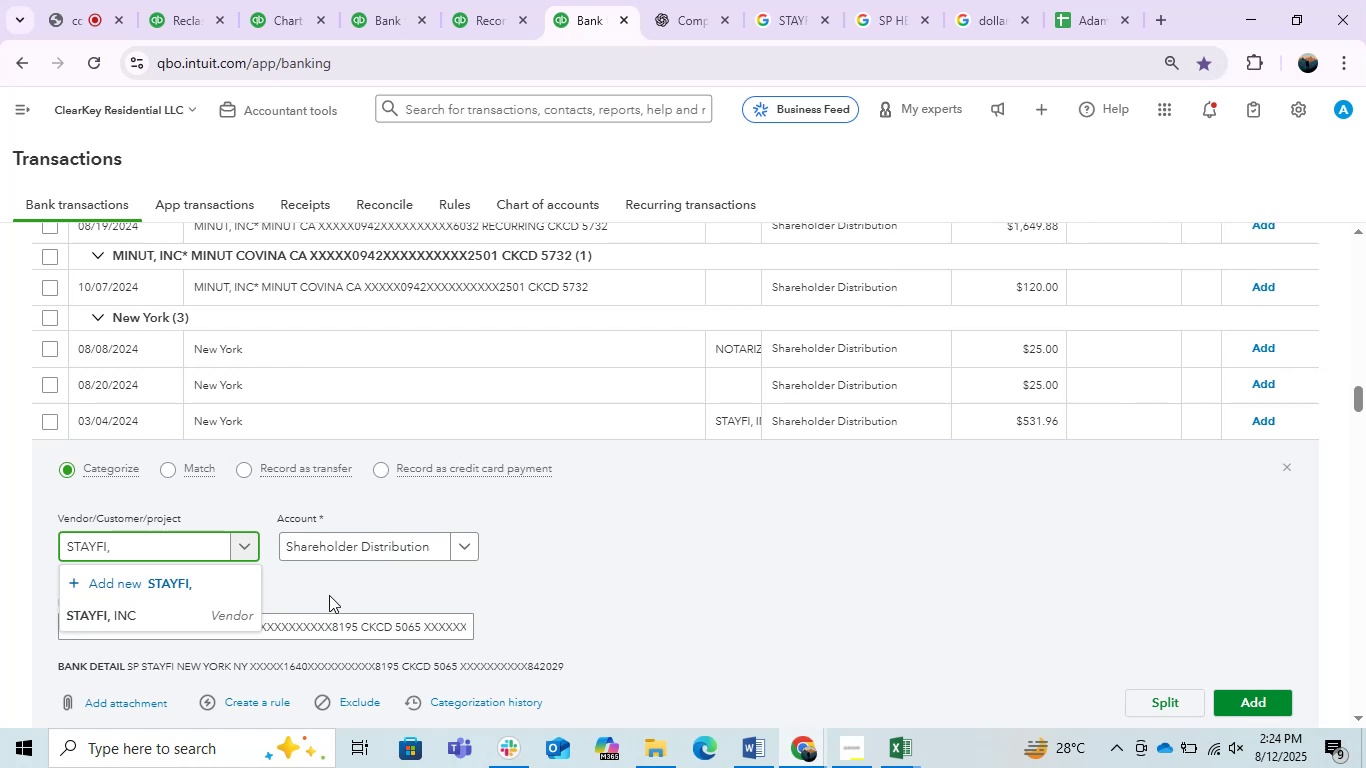 
left_click([142, 601])
 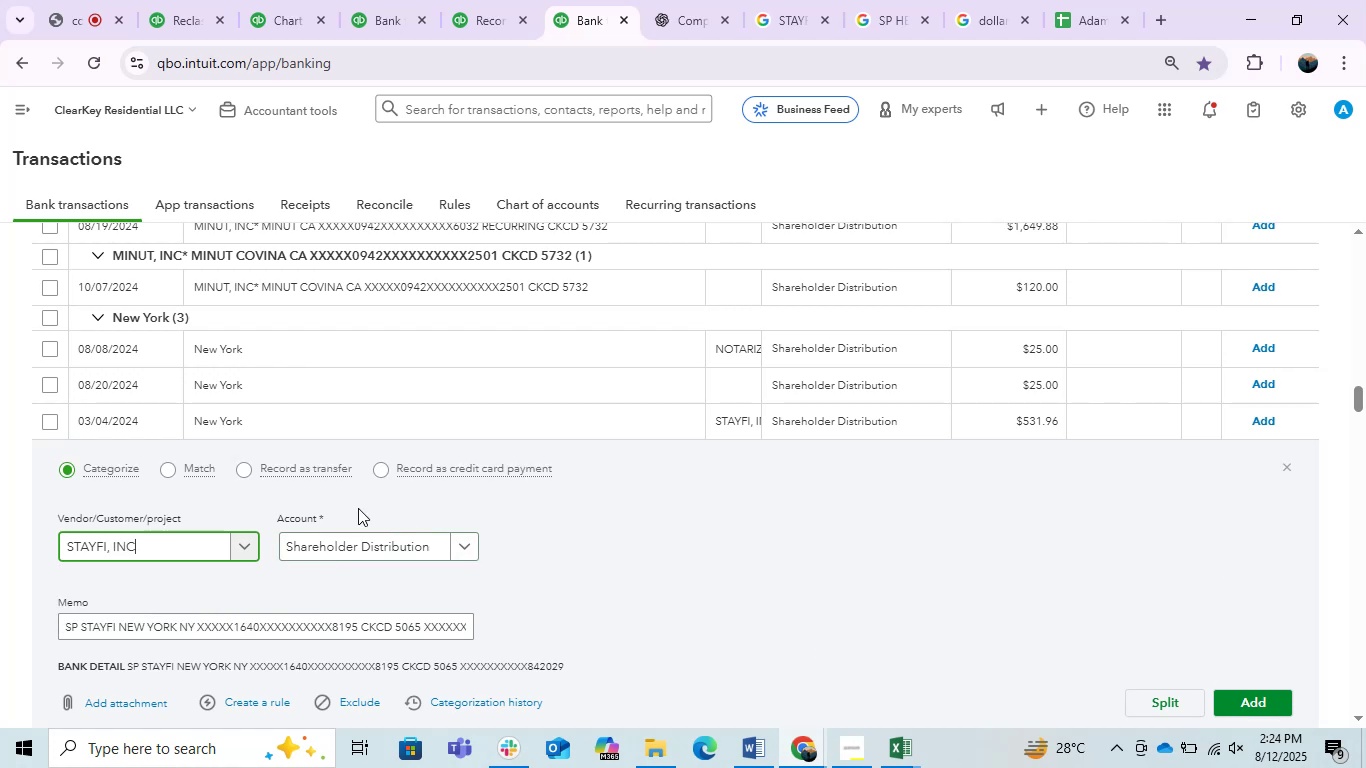 
left_click([351, 542])
 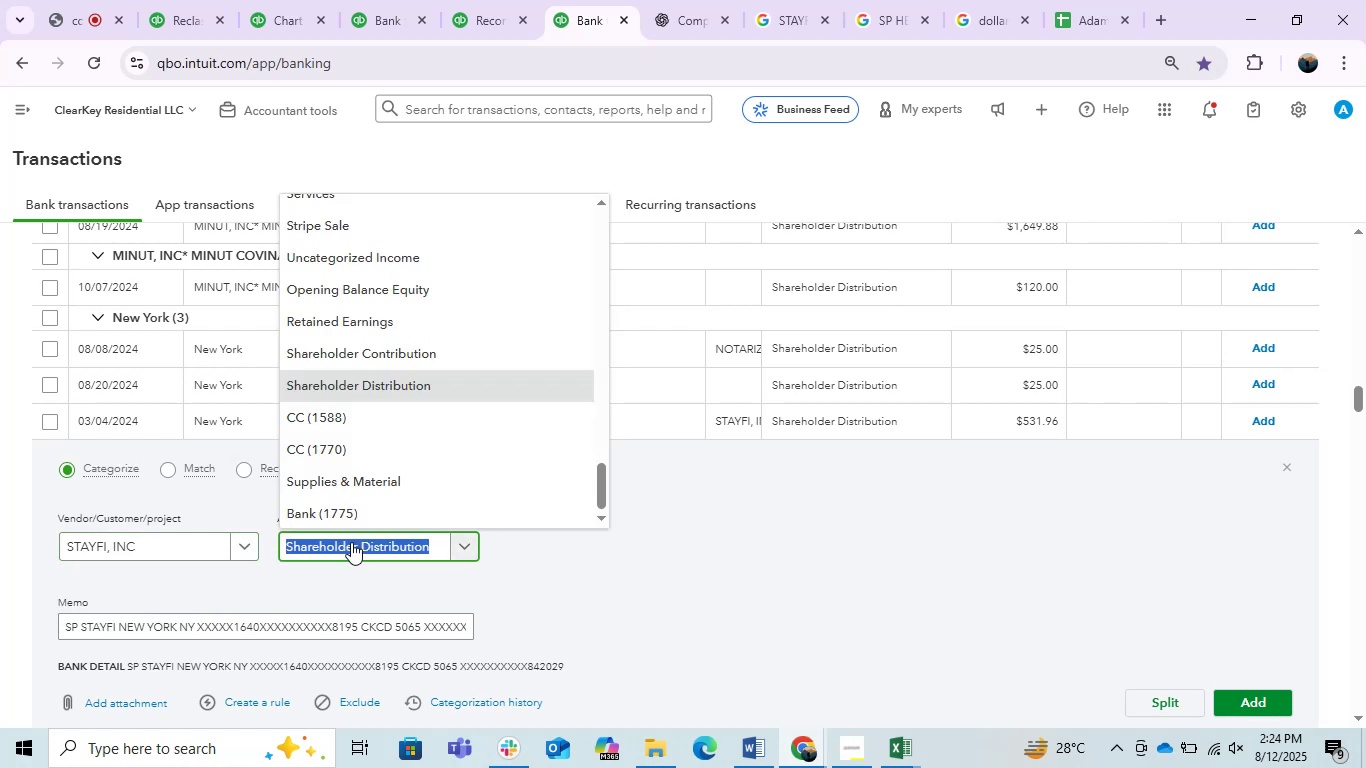 
key(Control+V)
 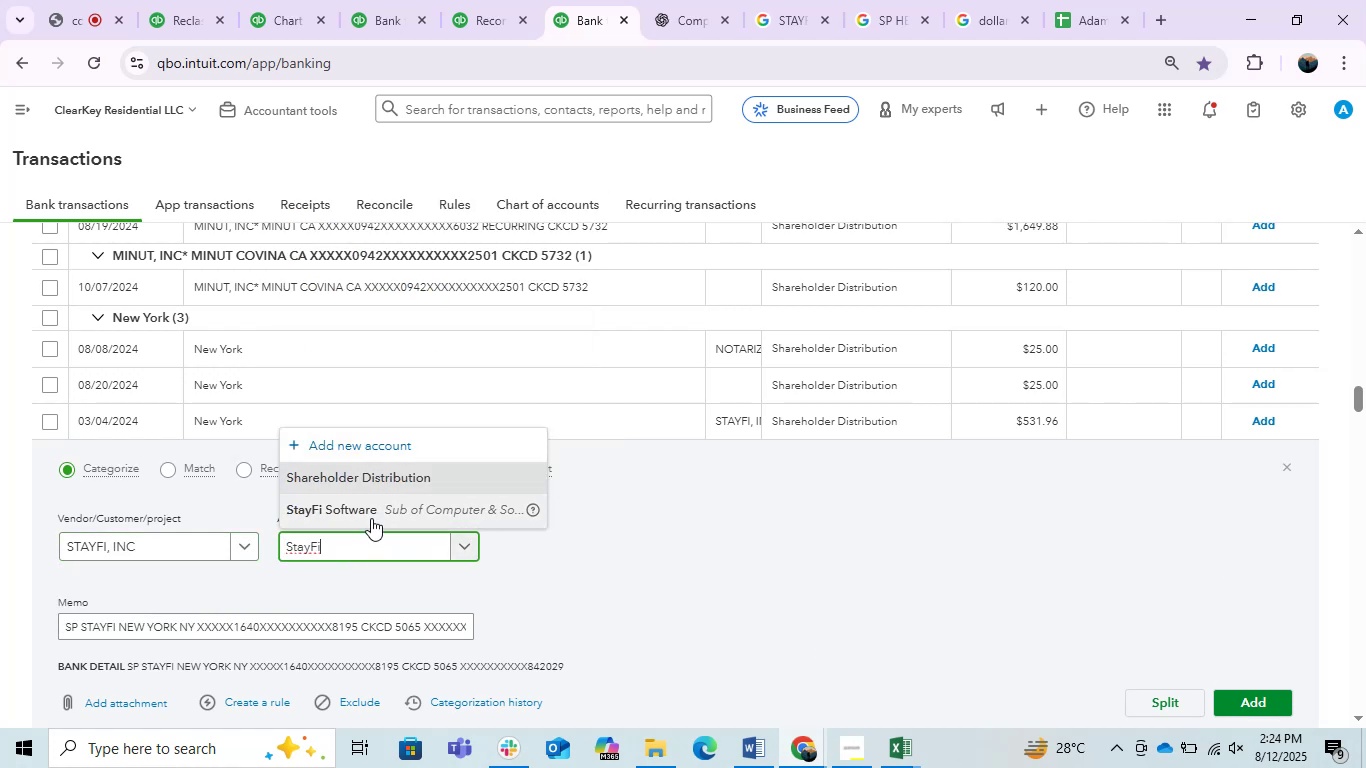 
left_click([371, 518])
 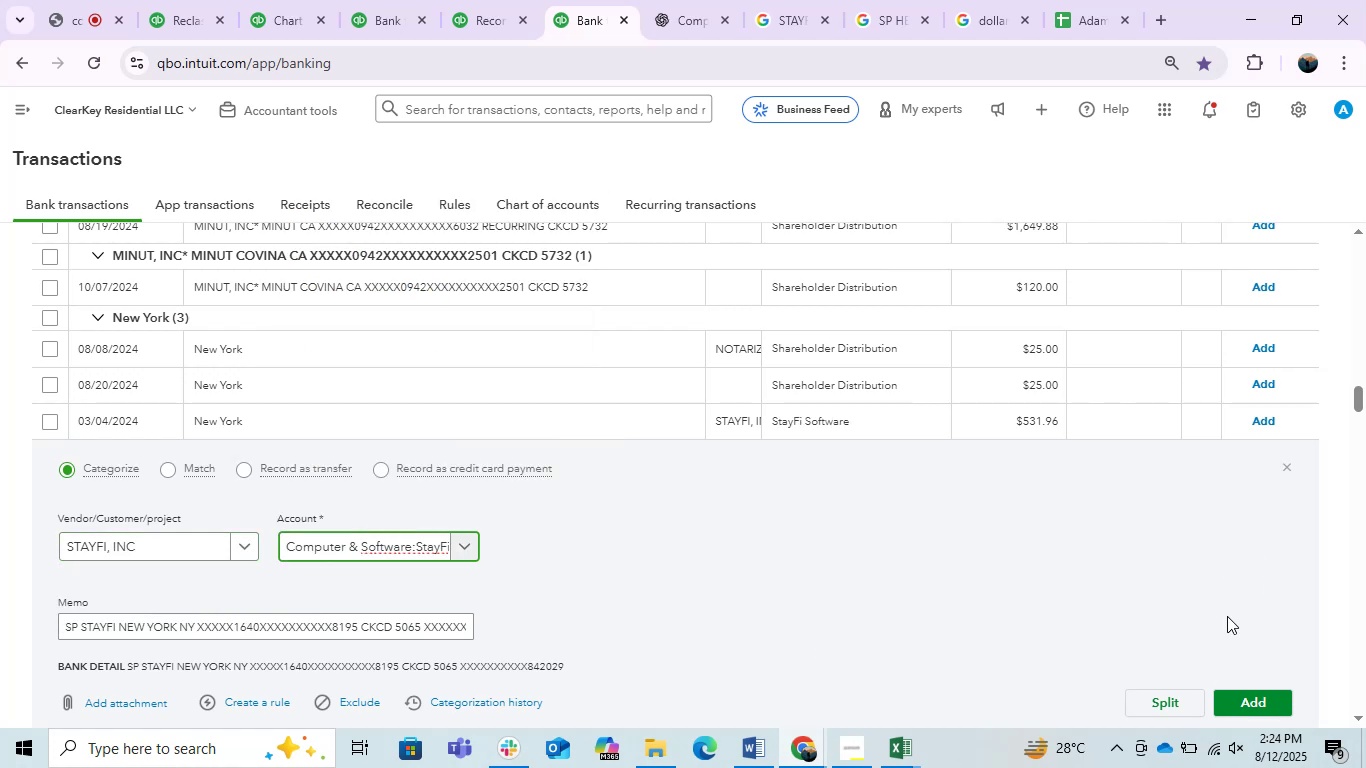 
left_click([1240, 702])
 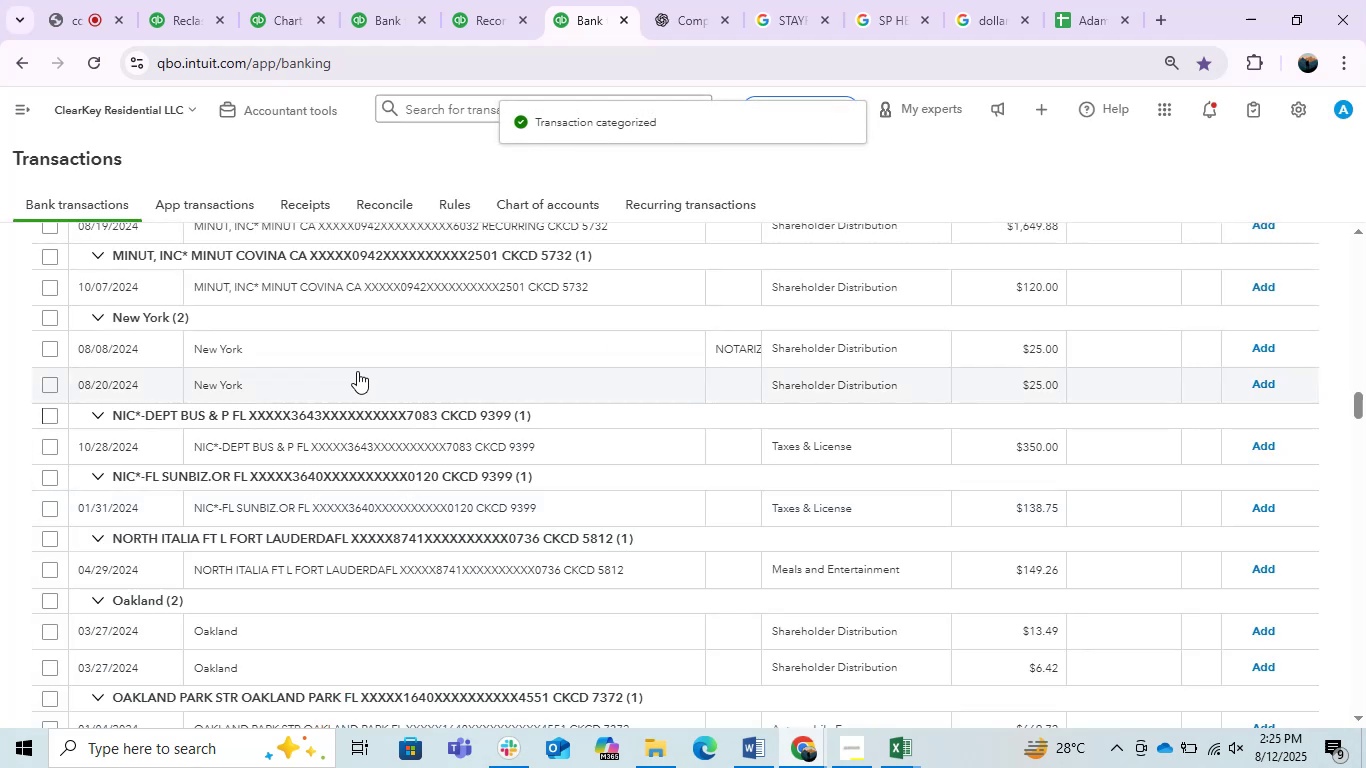 
wait(10.97)
 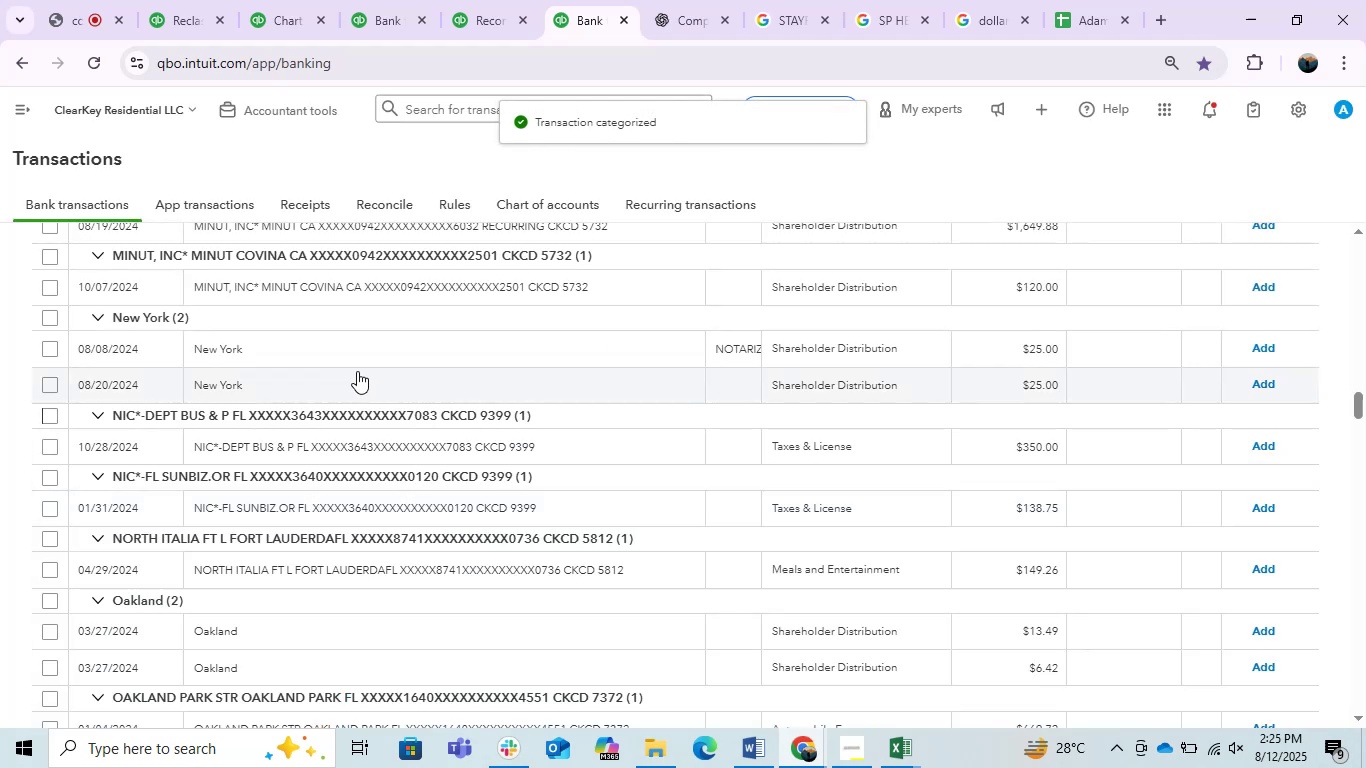 
left_click([243, 496])
 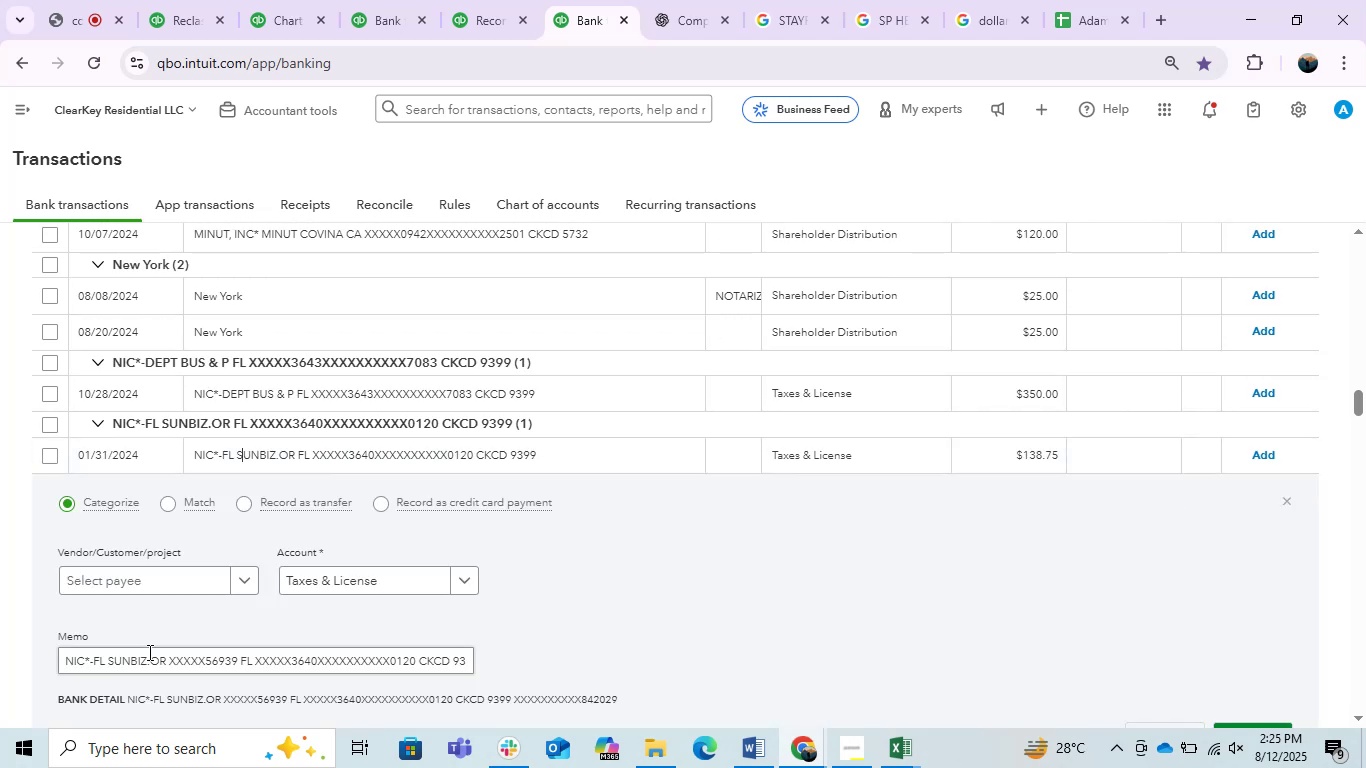 
left_click_drag(start_coordinate=[148, 659], to_coordinate=[110, 662])
 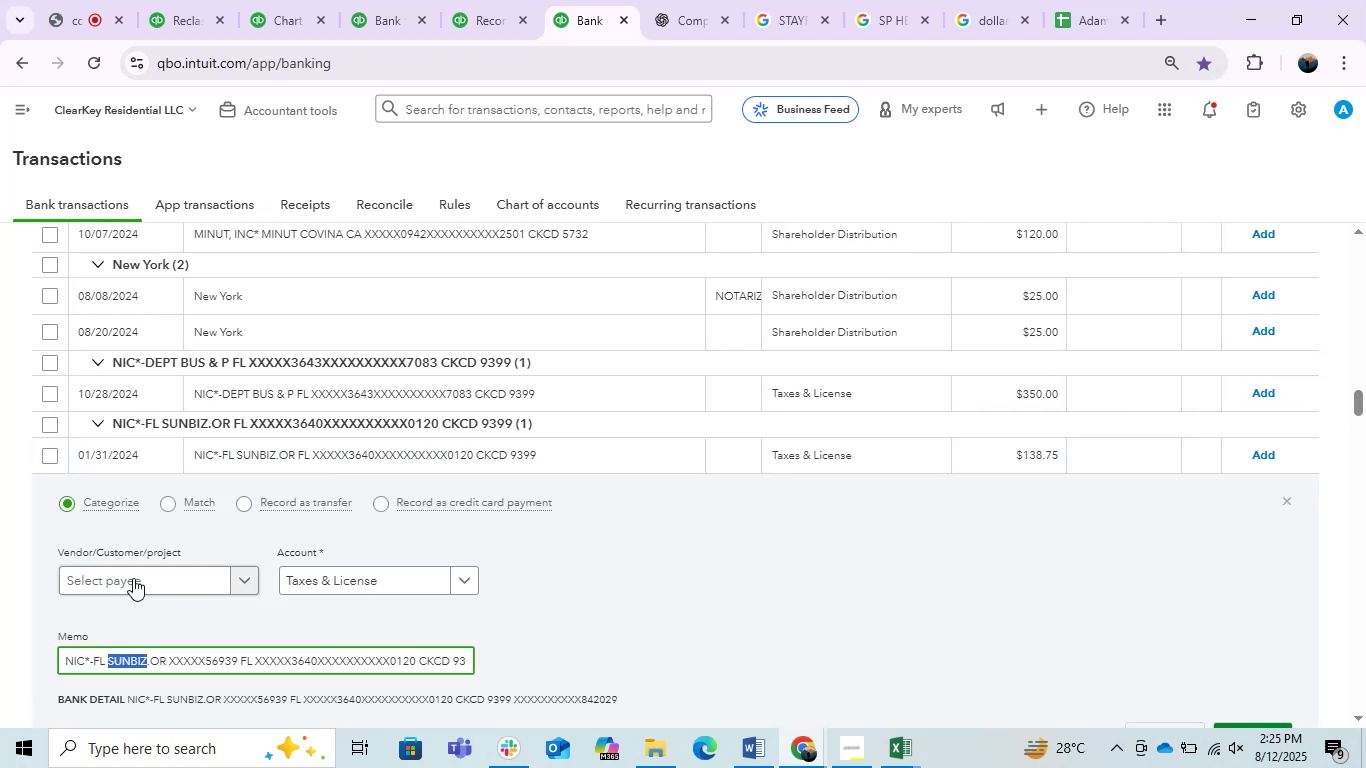 
key(Control+C)
 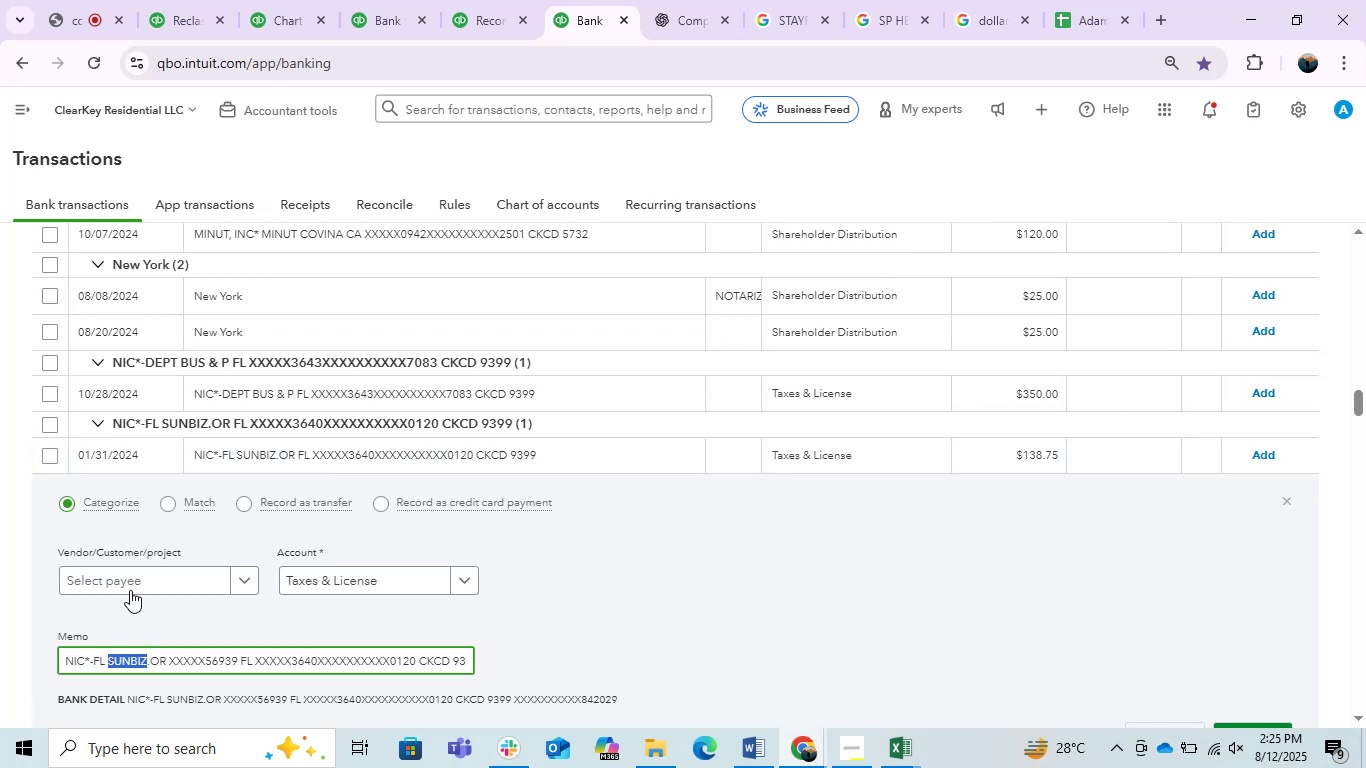 
key(Control+C)
 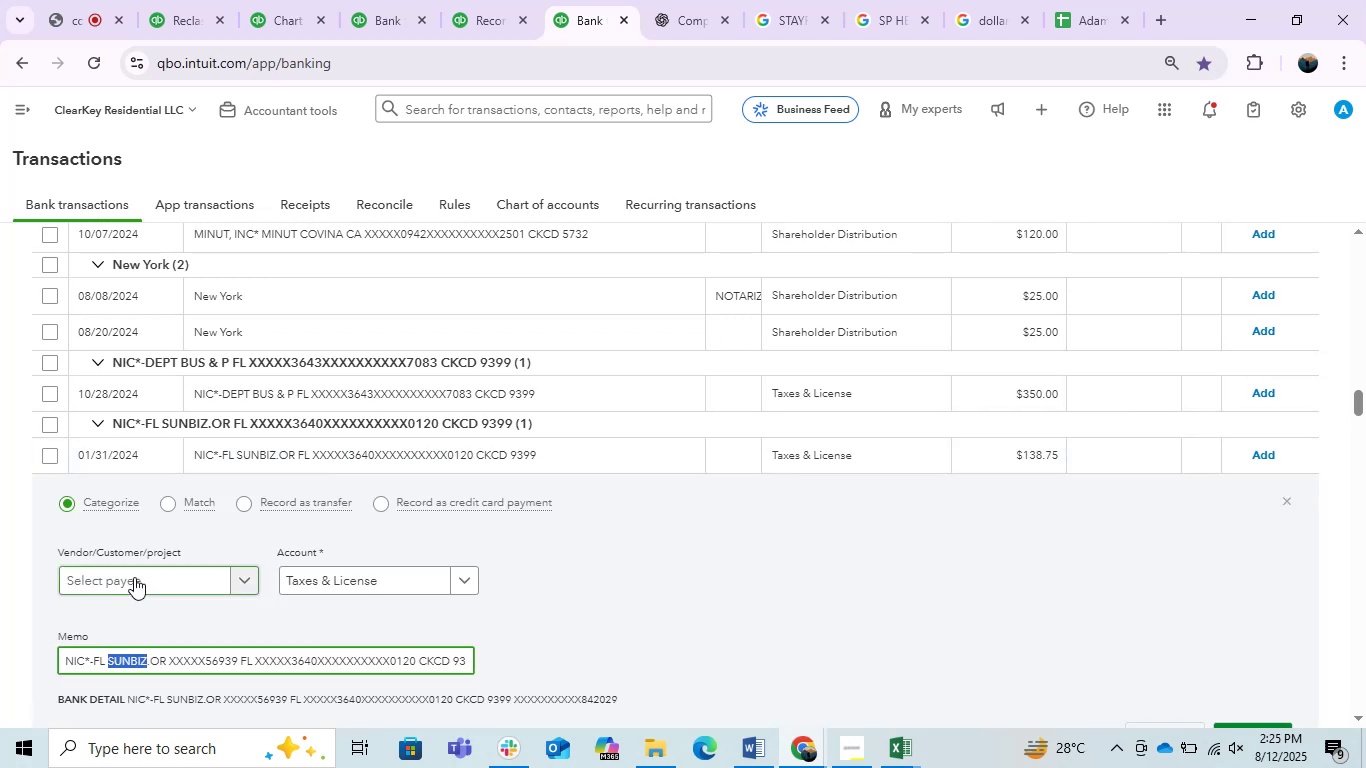 
left_click([134, 577])
 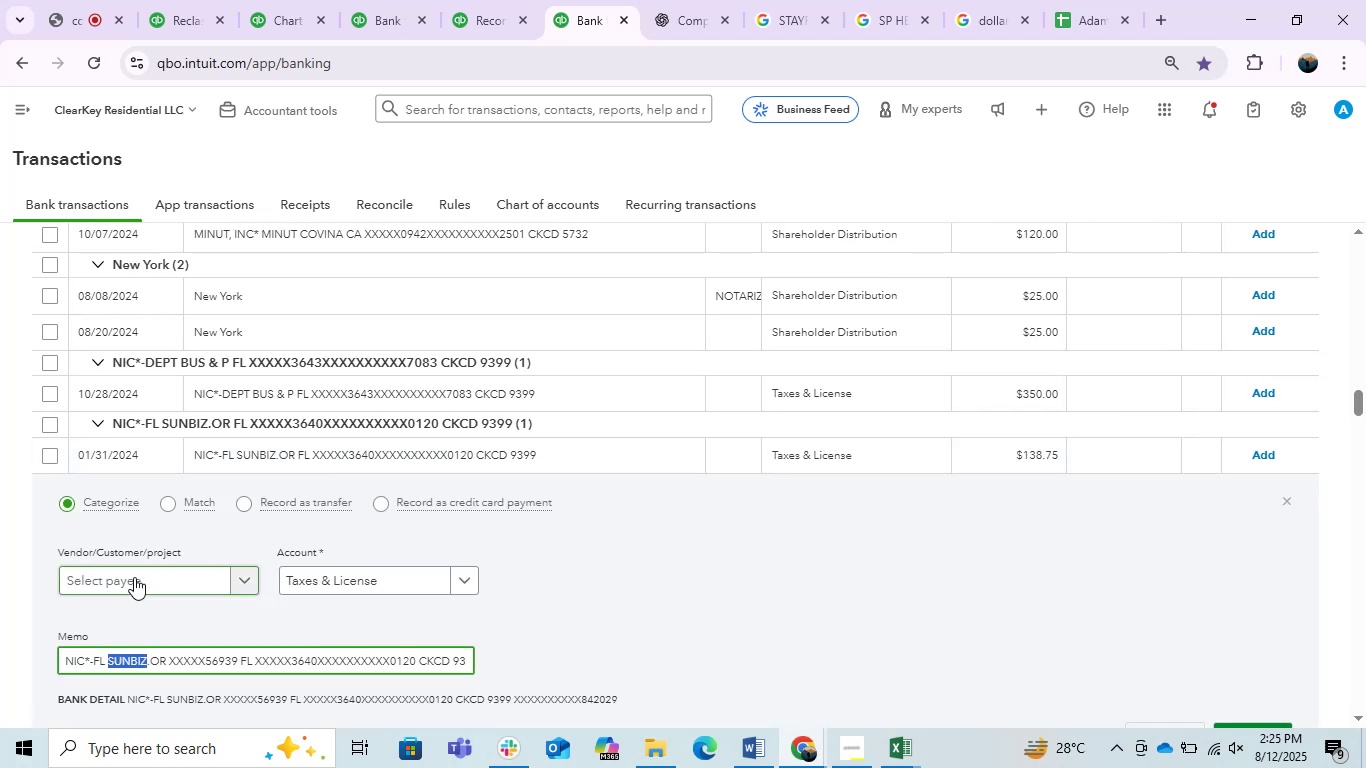 
key(Control+ControlLeft)
 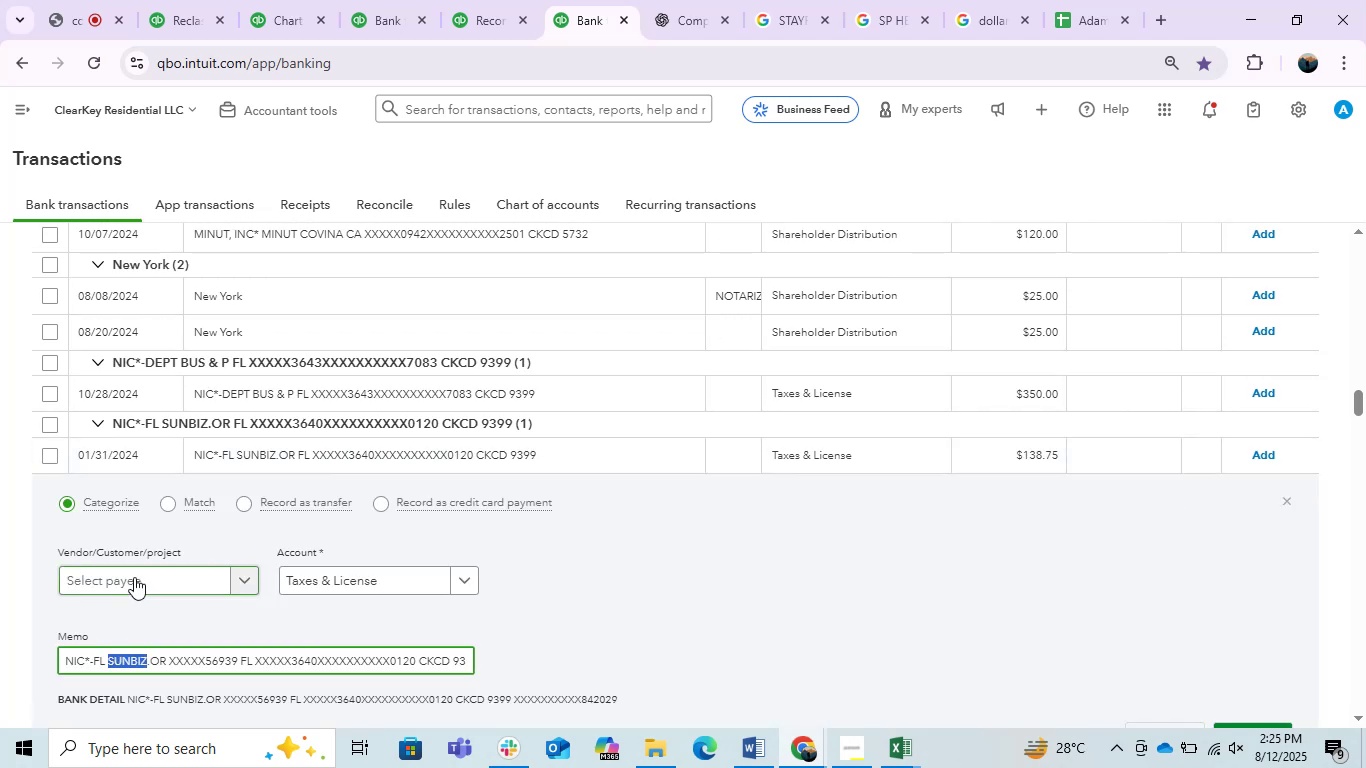 
key(Control+V)
 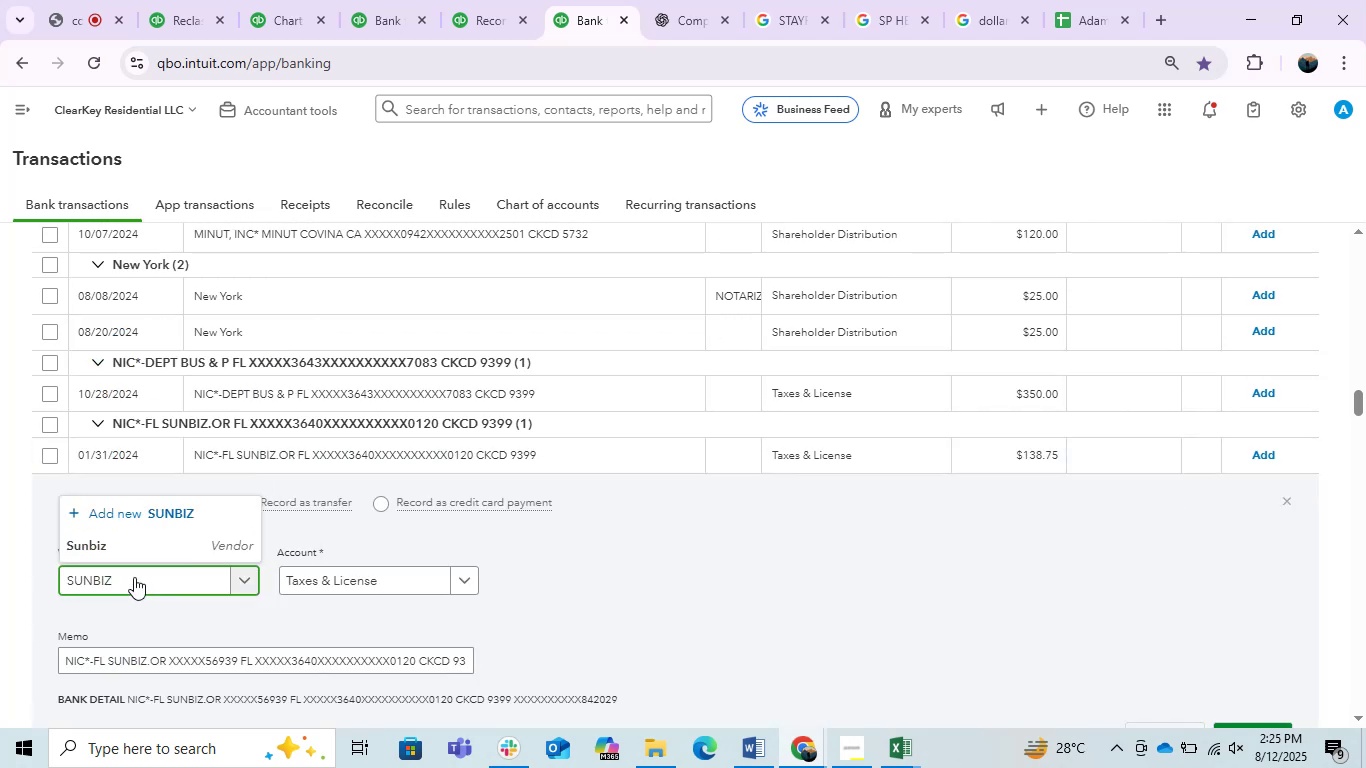 
left_click([149, 550])
 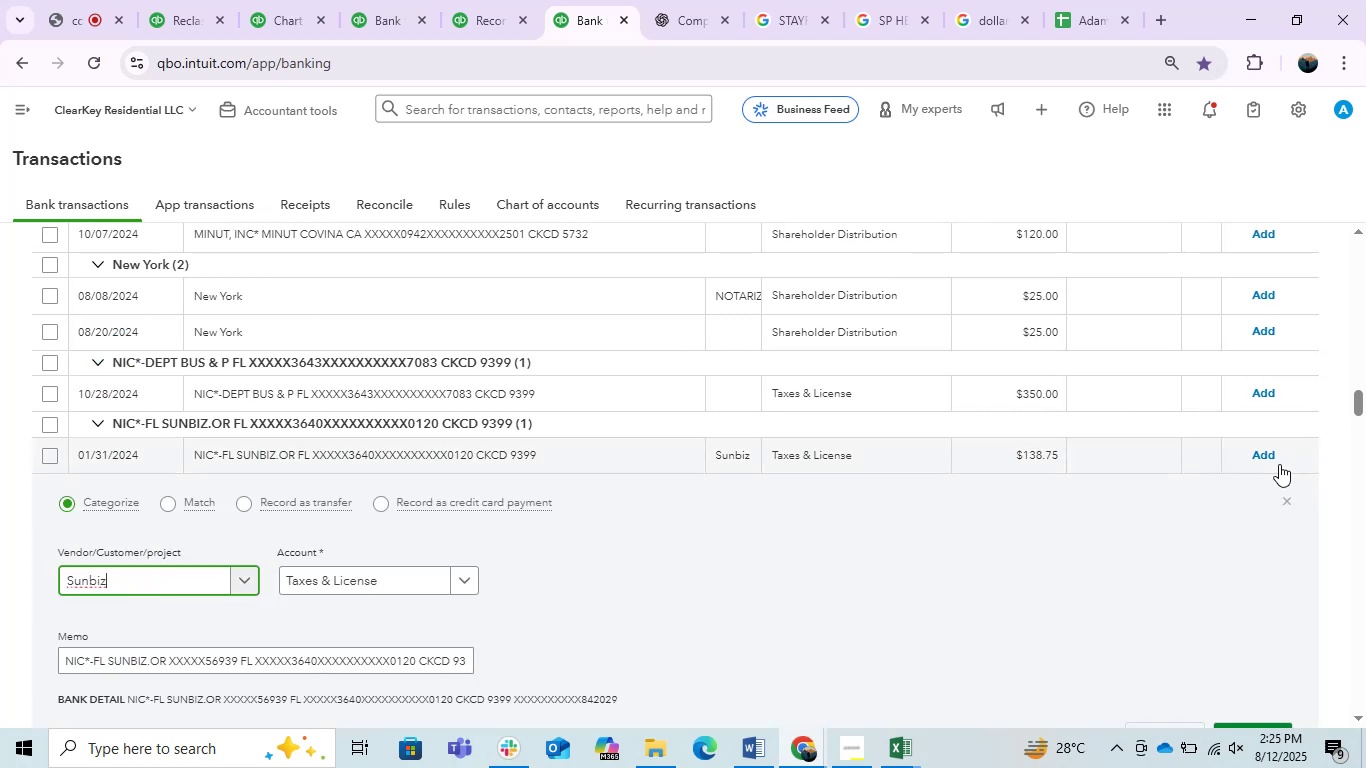 
left_click([1267, 461])
 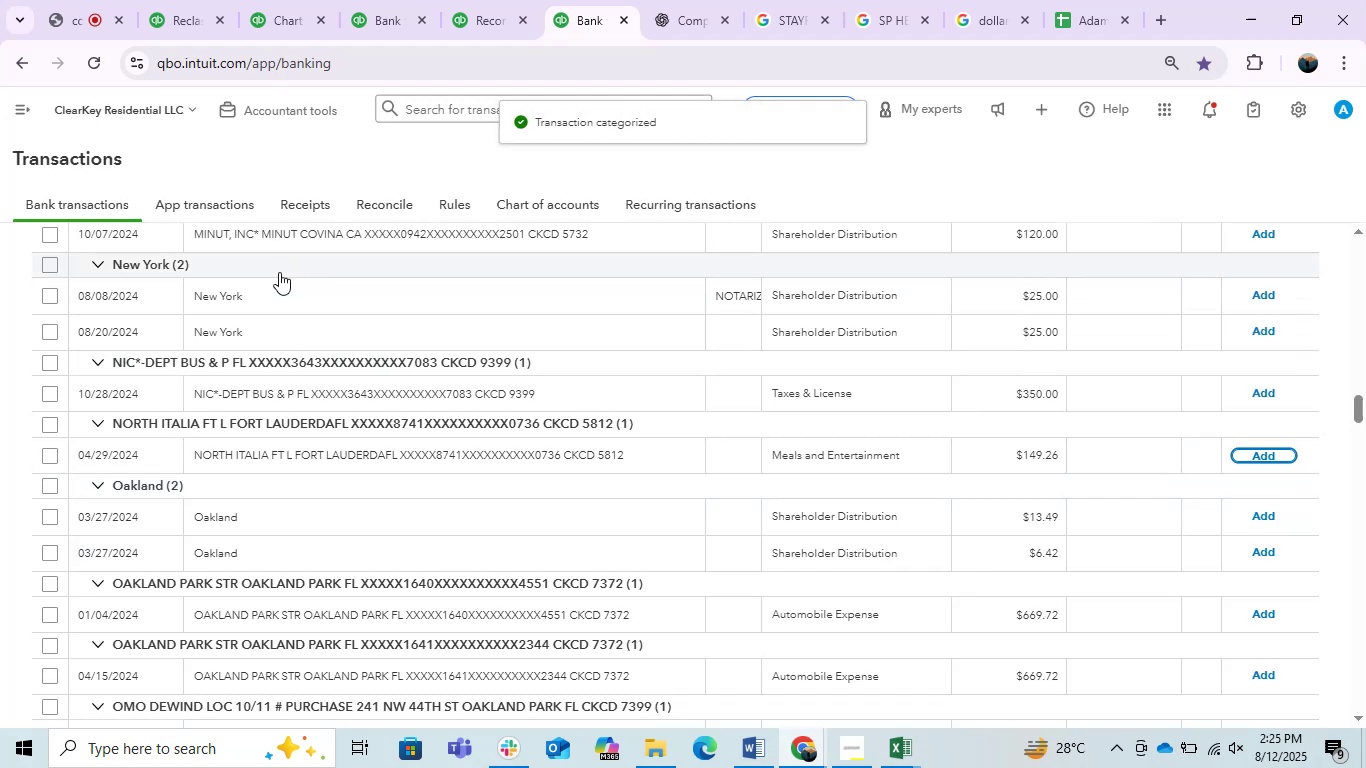 
wait(7.36)
 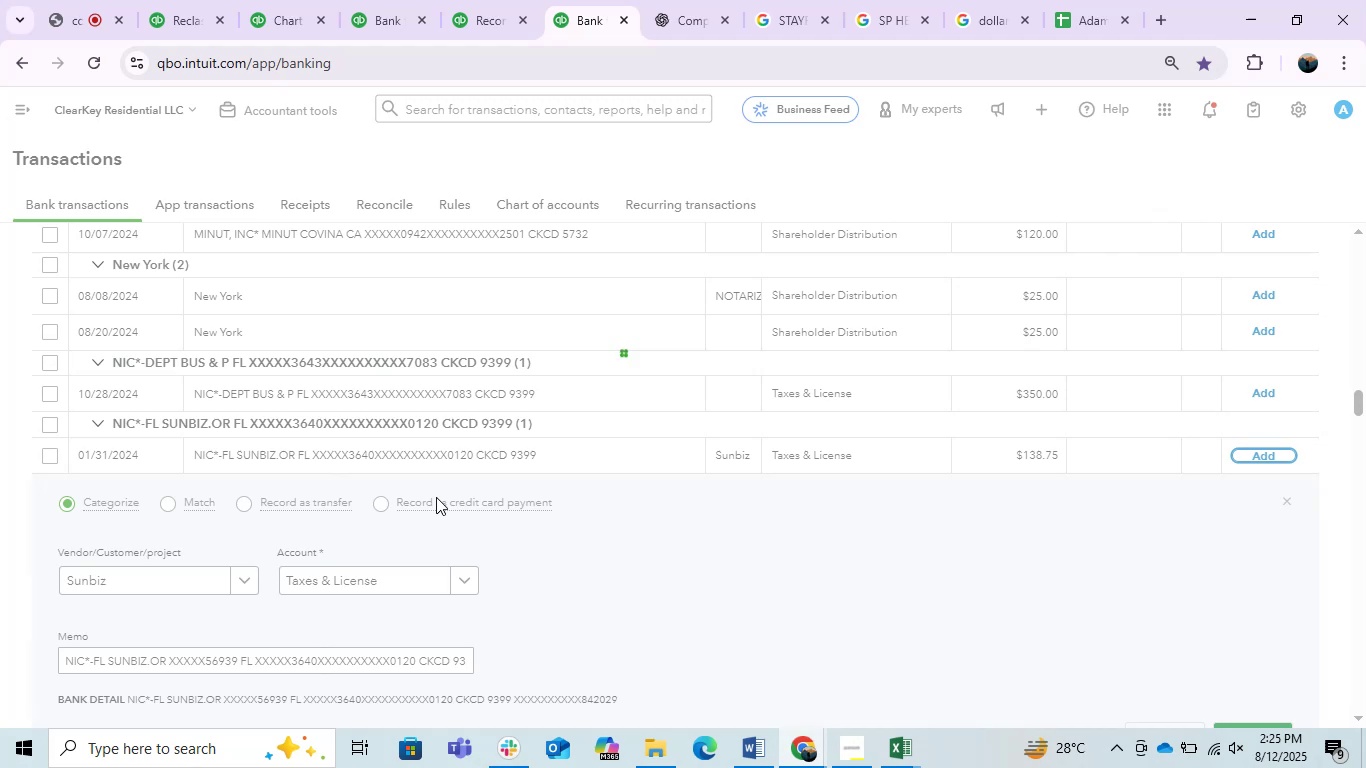 
left_click([688, 0])
 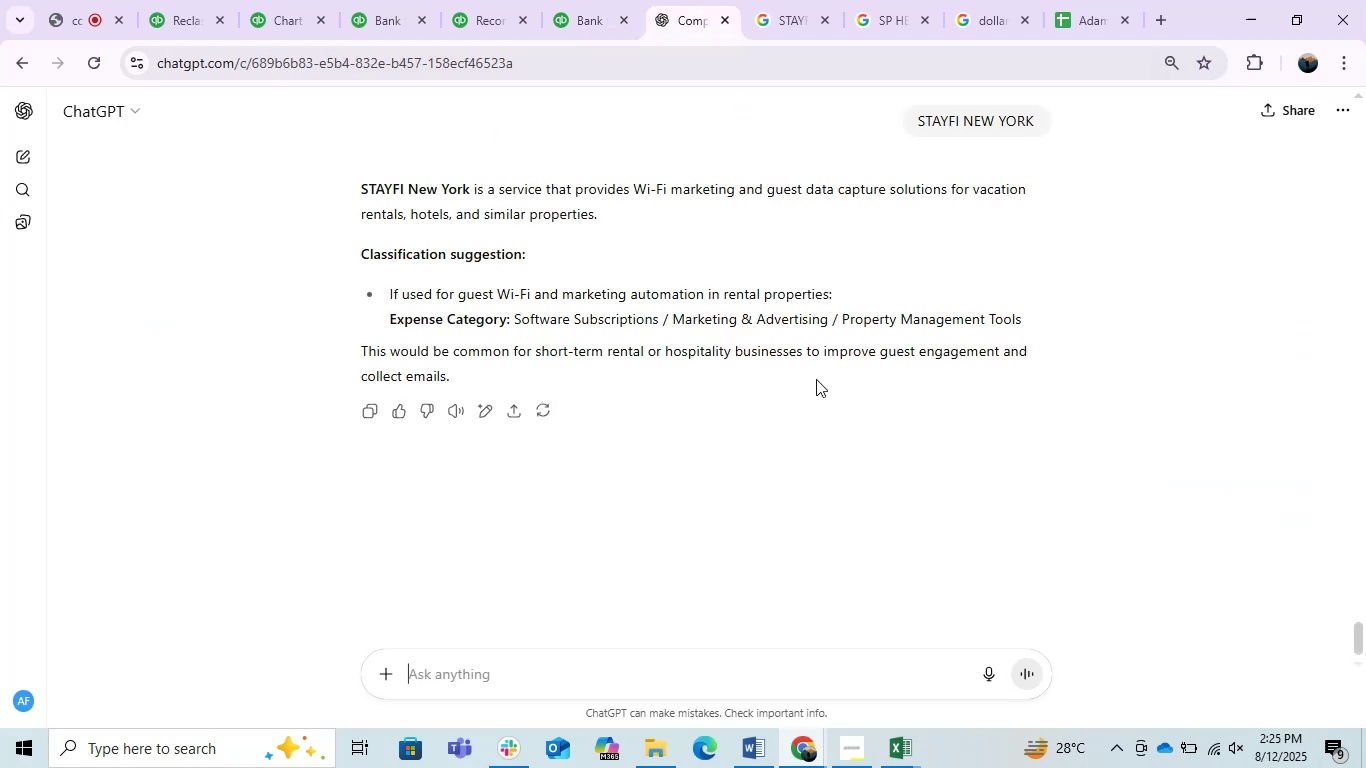 
scroll: coordinate [826, 402], scroll_direction: up, amount: 3.0
 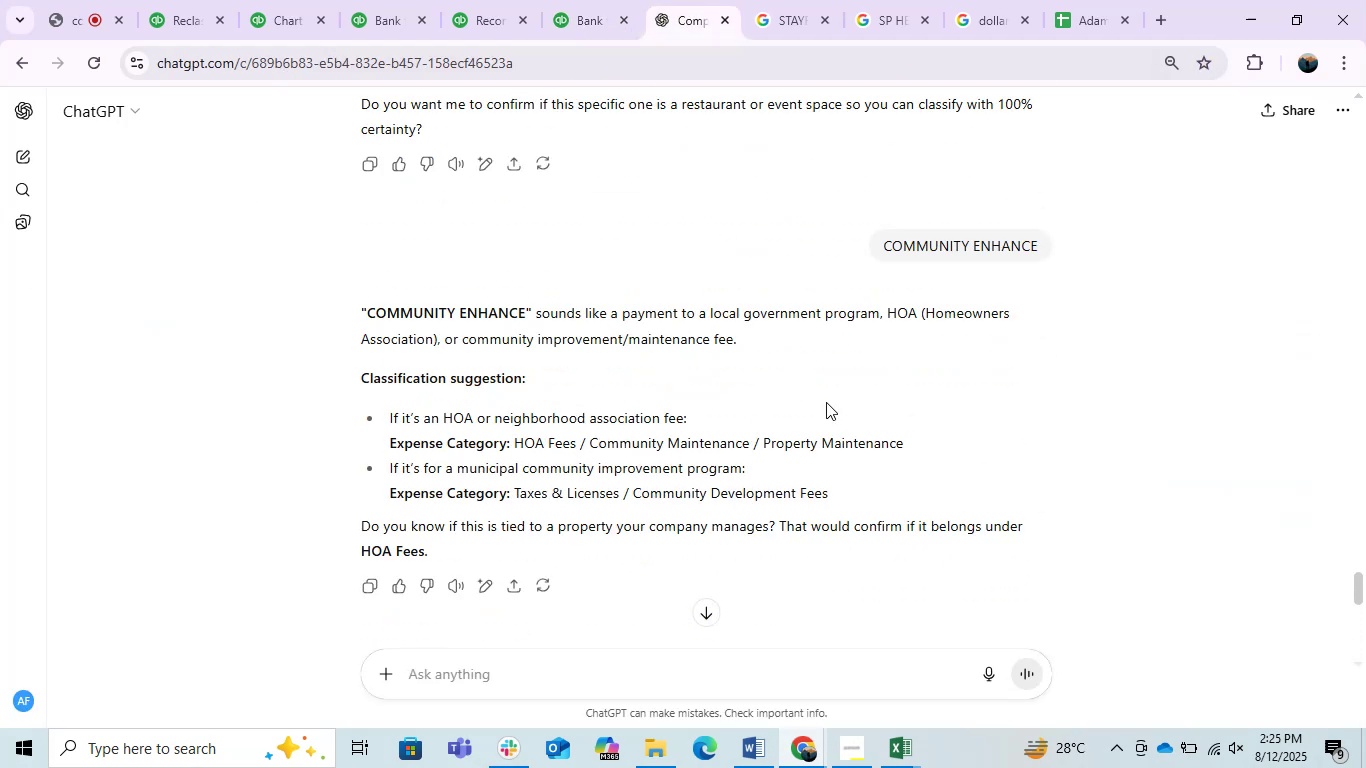 
scroll: coordinate [826, 402], scroll_direction: down, amount: 2.0
 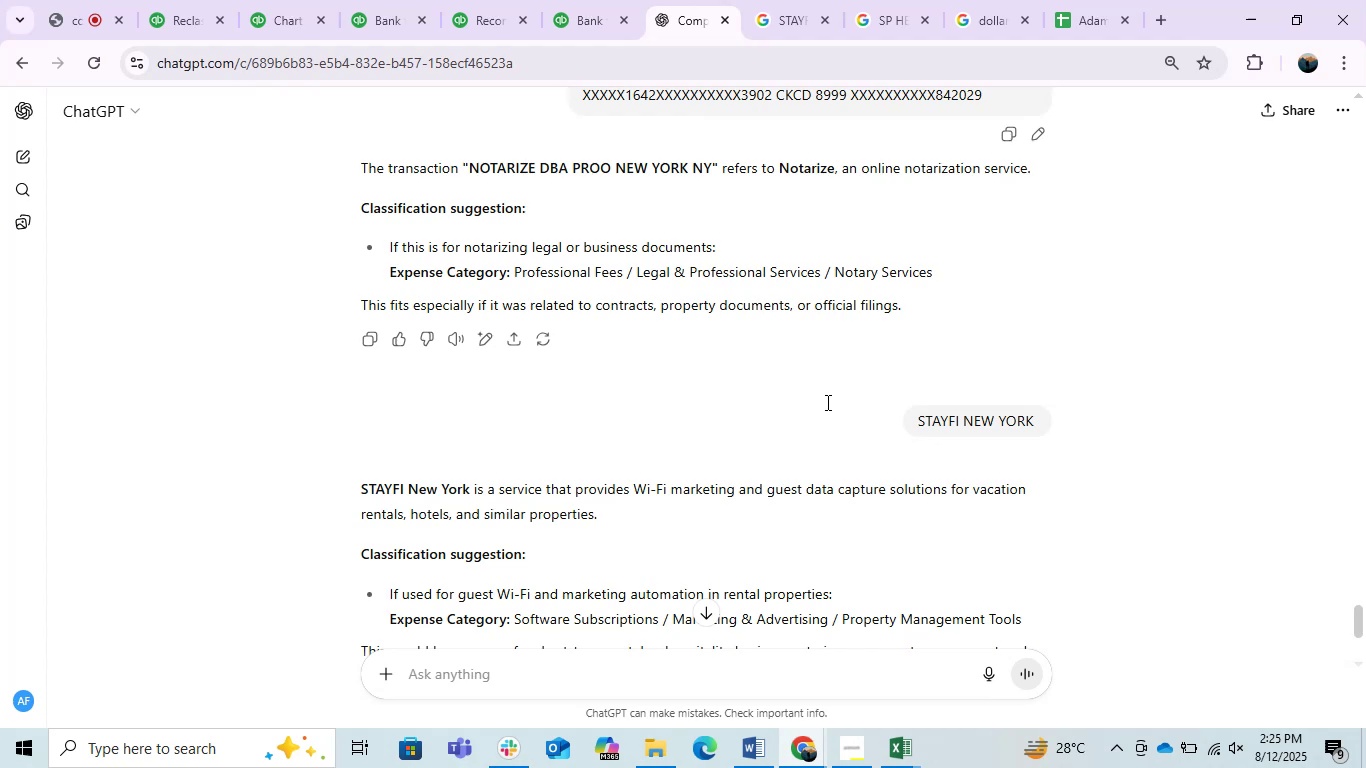 
scroll: coordinate [826, 402], scroll_direction: none, amount: 0.0
 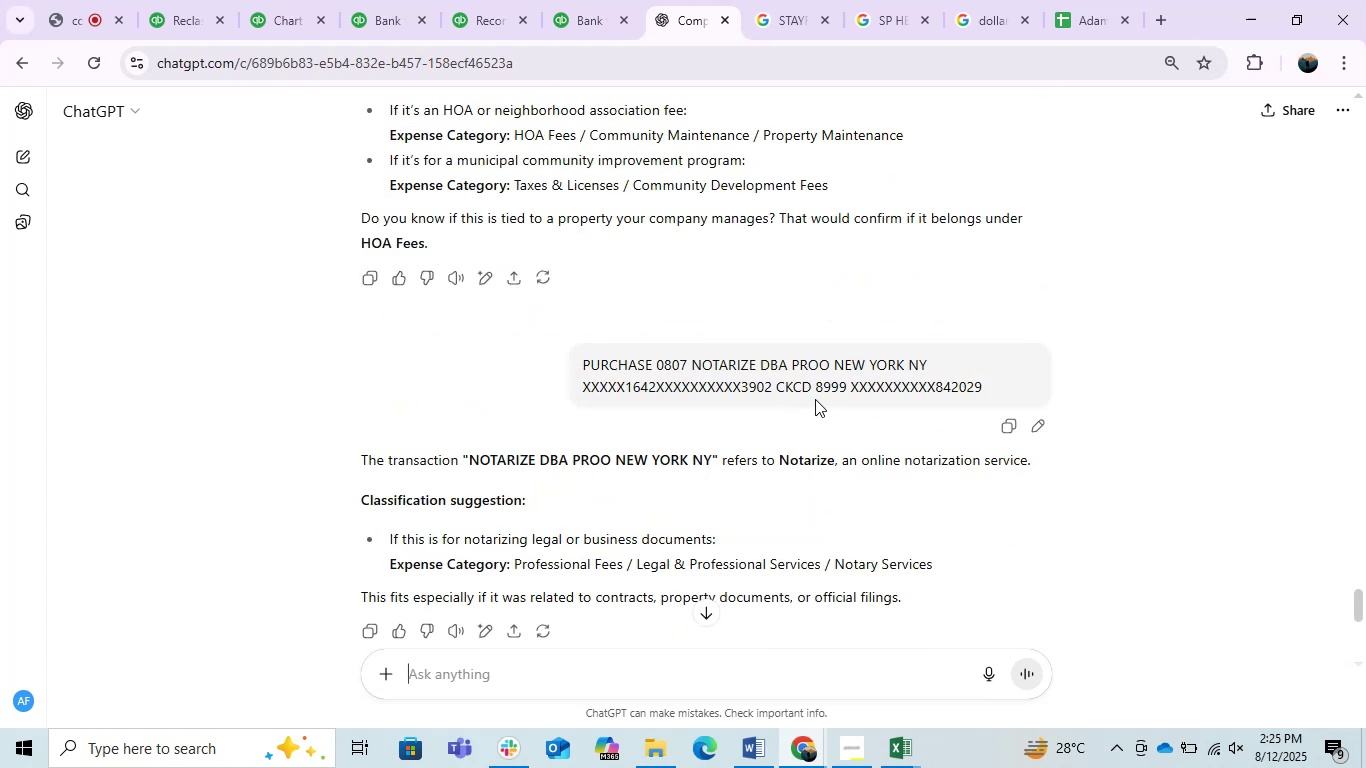 
wait(5.67)
 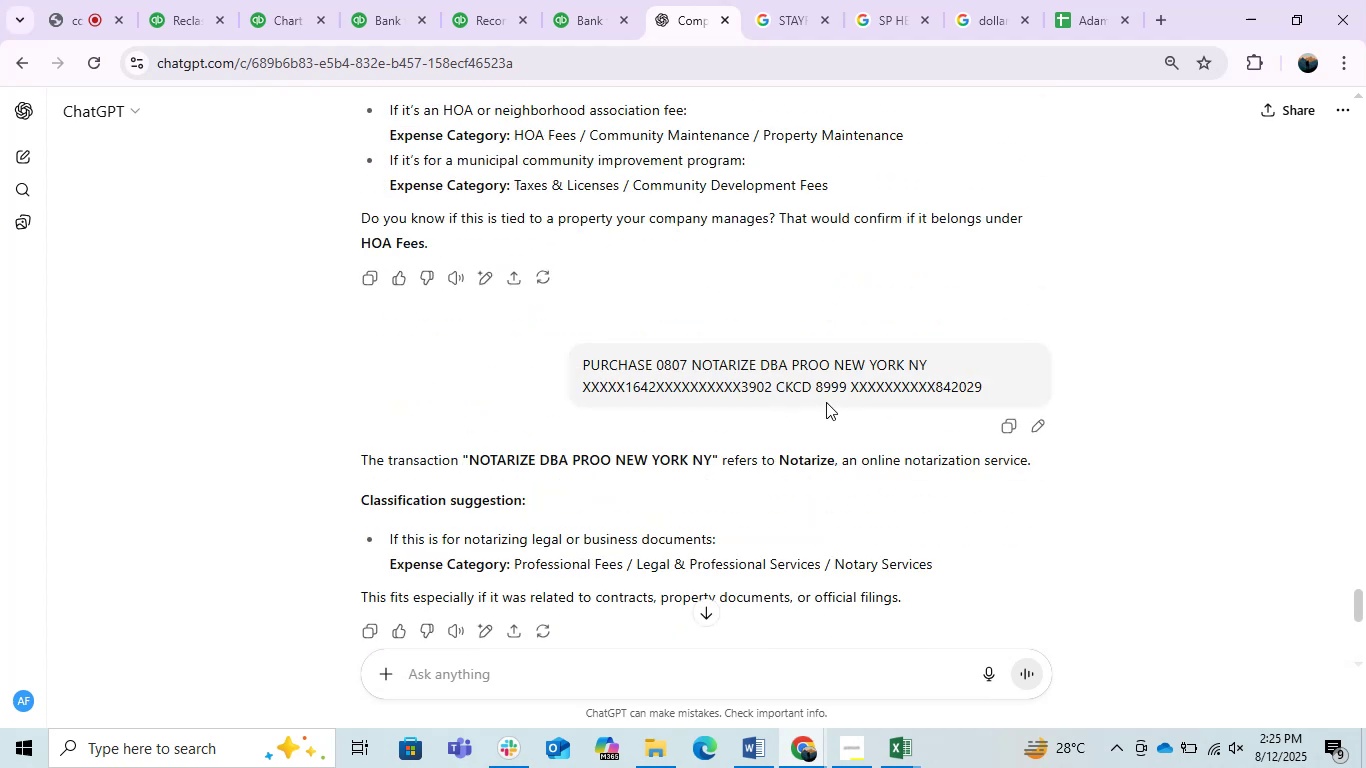 
left_click_drag(start_coordinate=[788, 368], to_coordinate=[693, 372])
 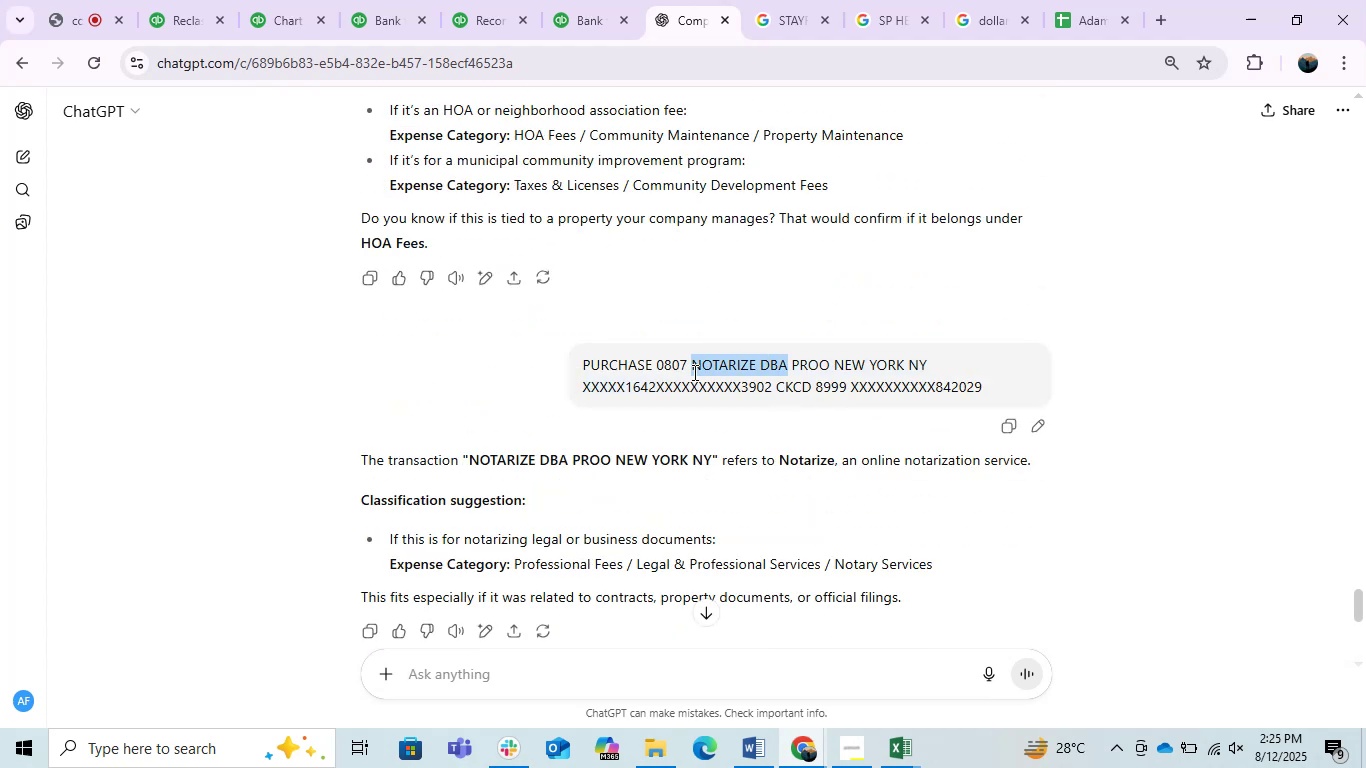 
key(Control+C)
 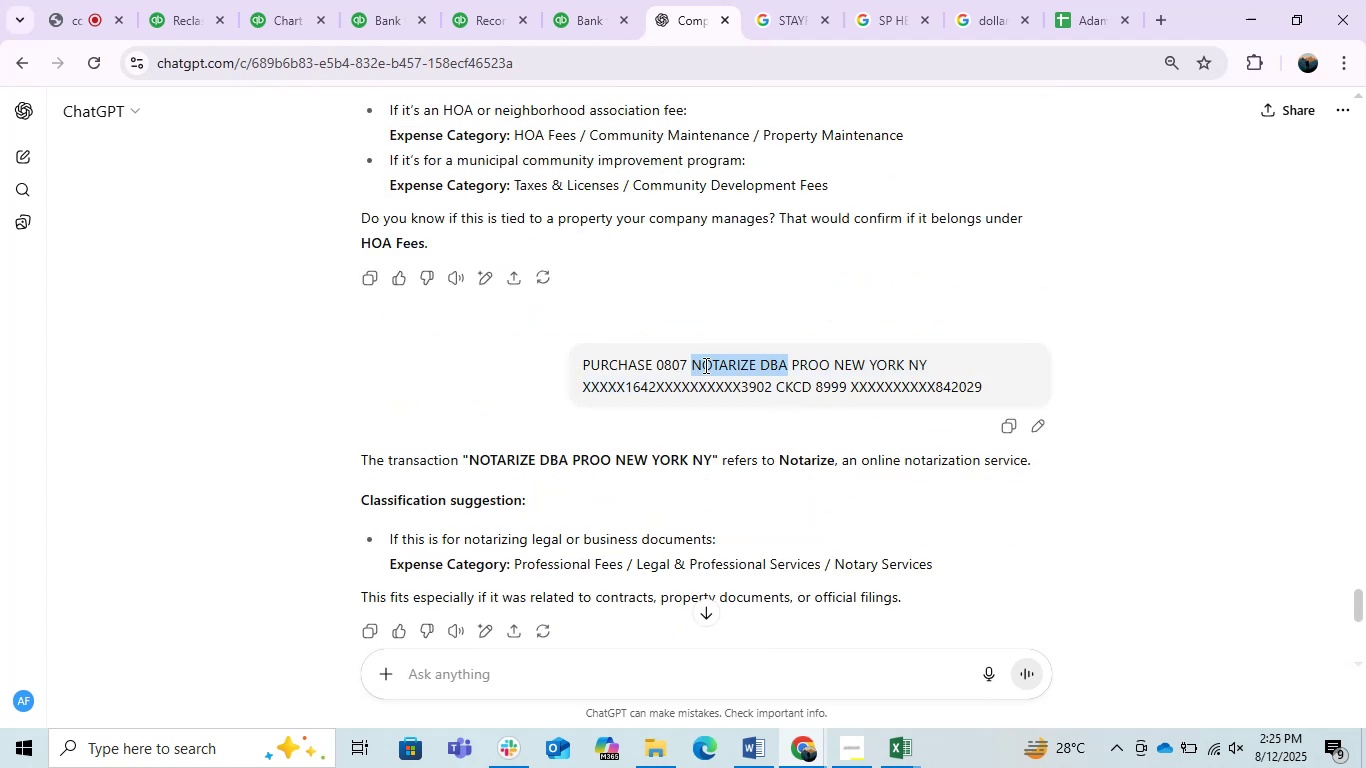 
key(Control+C)
 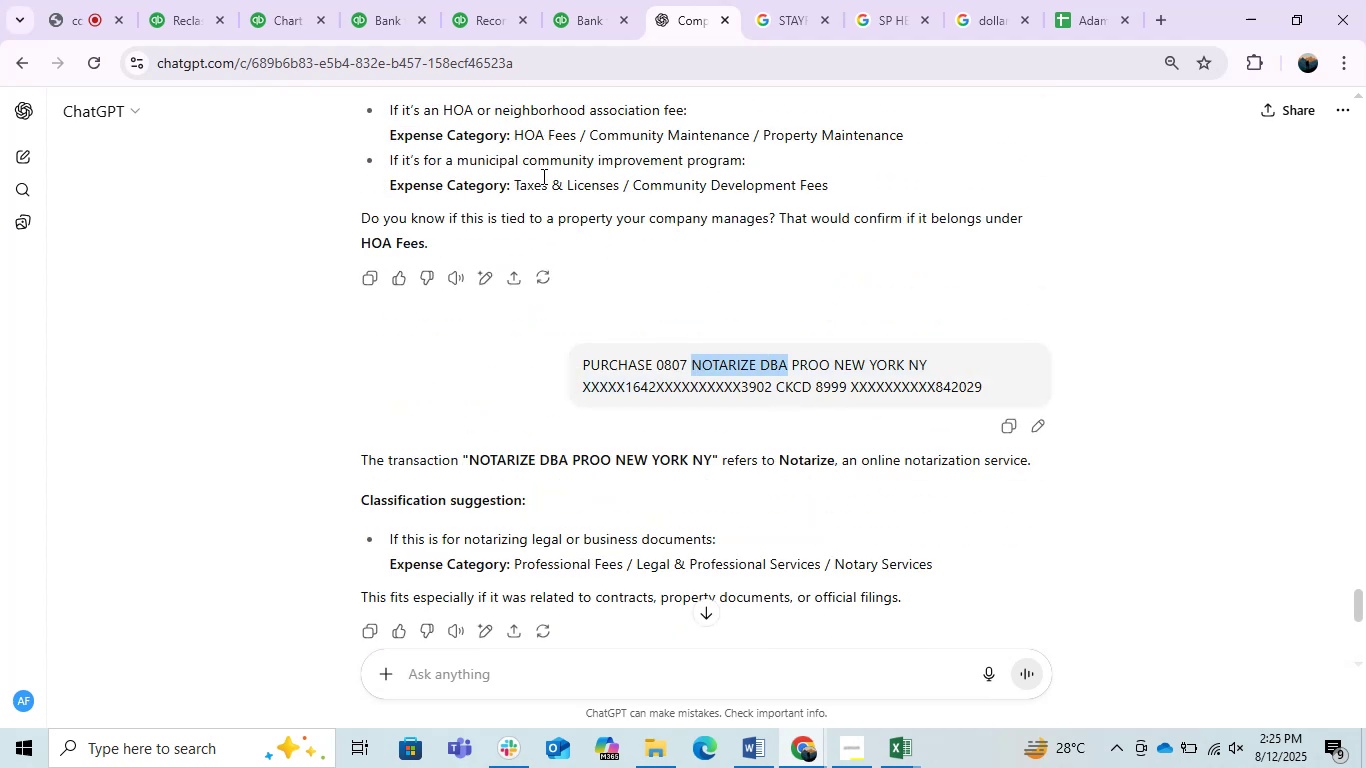 
key(Control+C)
 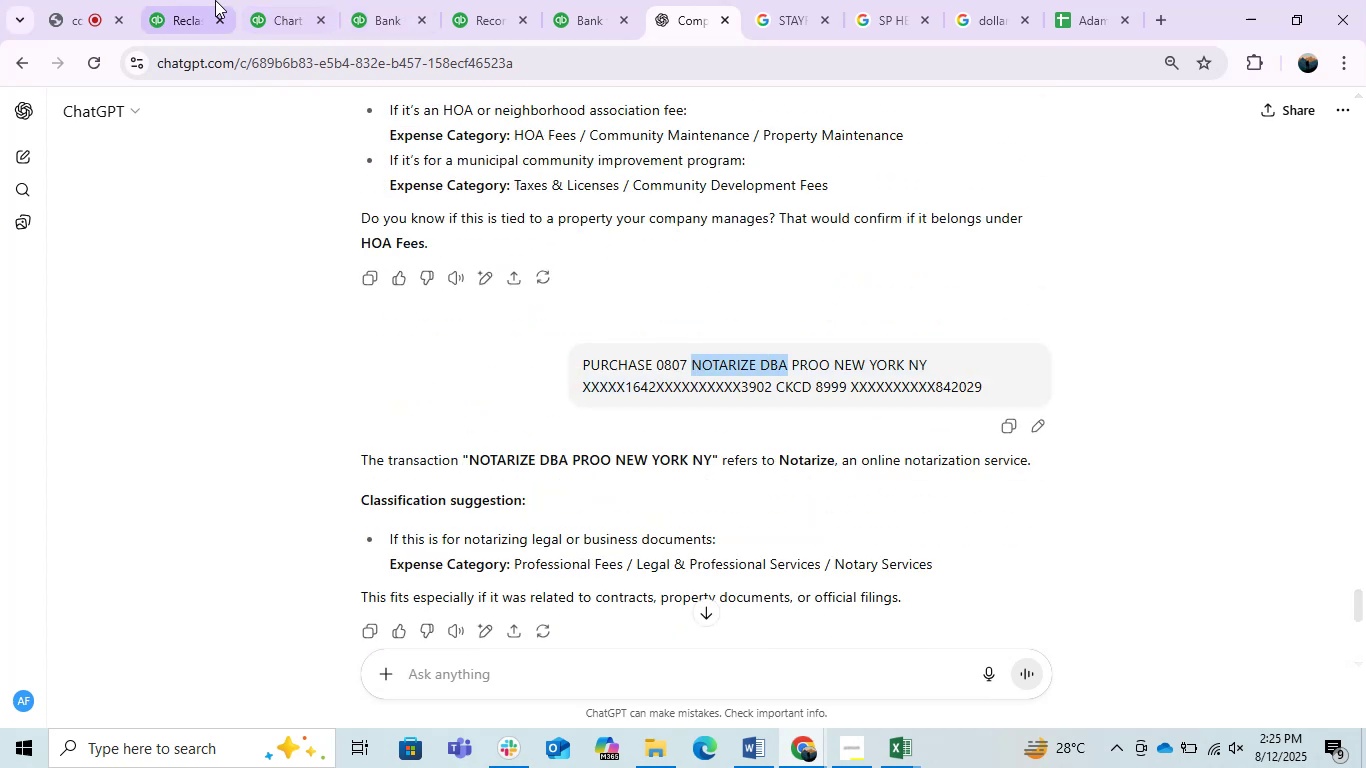 
left_click([215, 0])
 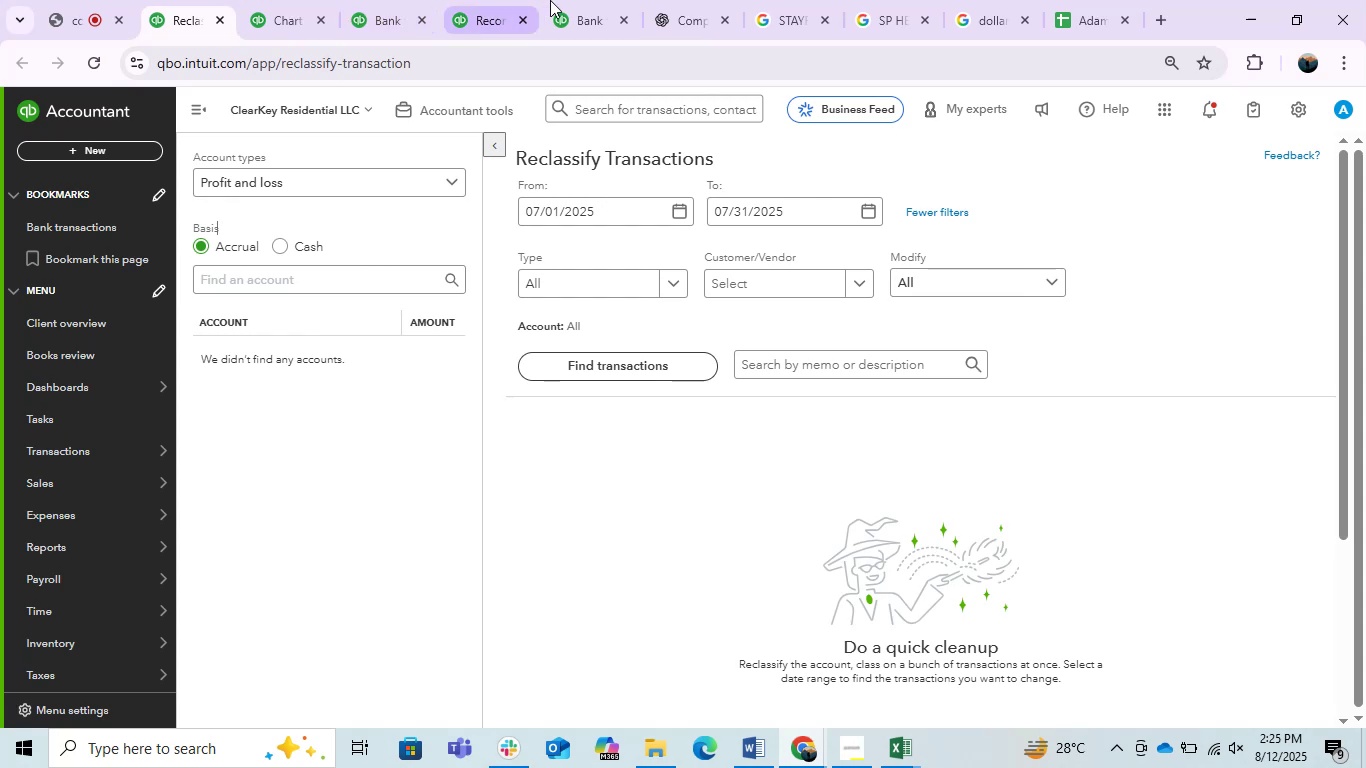 
left_click([591, 0])
 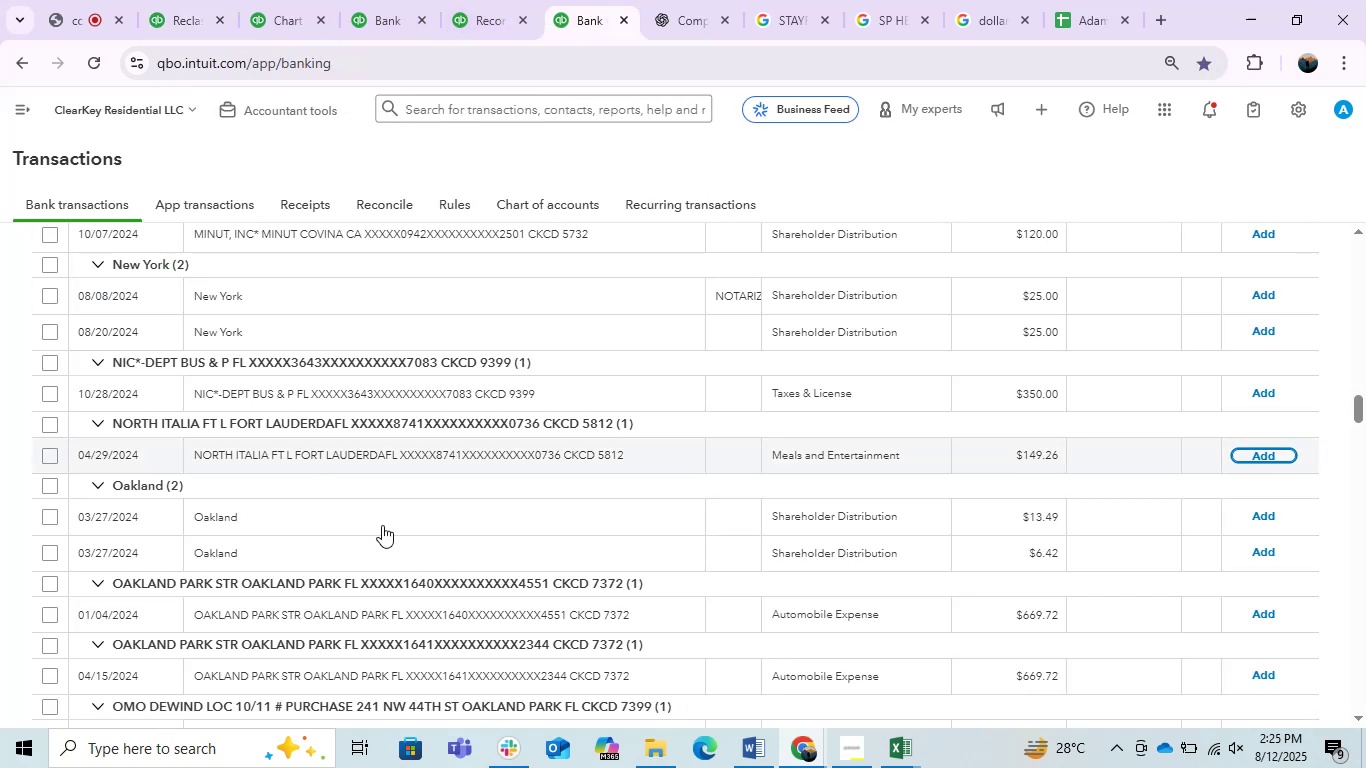 
scroll: coordinate [391, 551], scroll_direction: up, amount: 3.0
 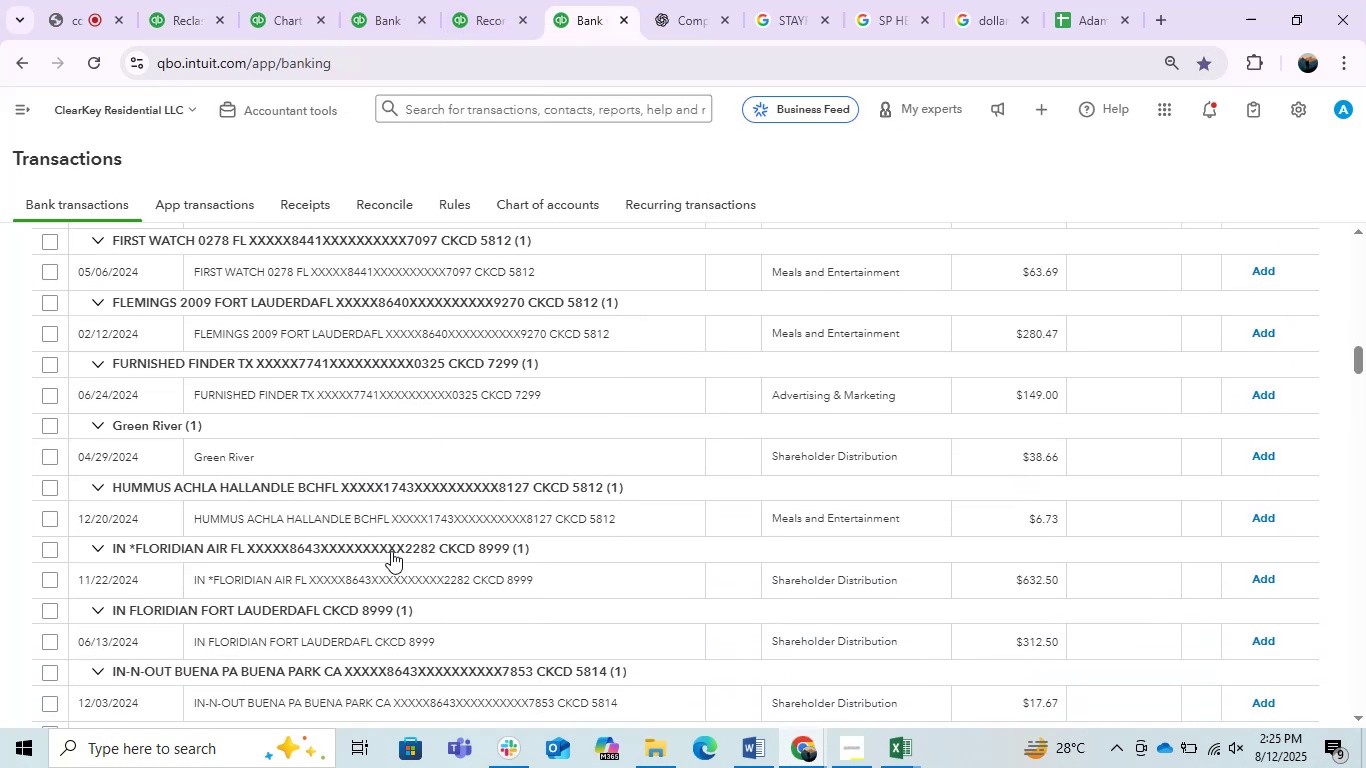 
scroll: coordinate [391, 551], scroll_direction: down, amount: 1.0
 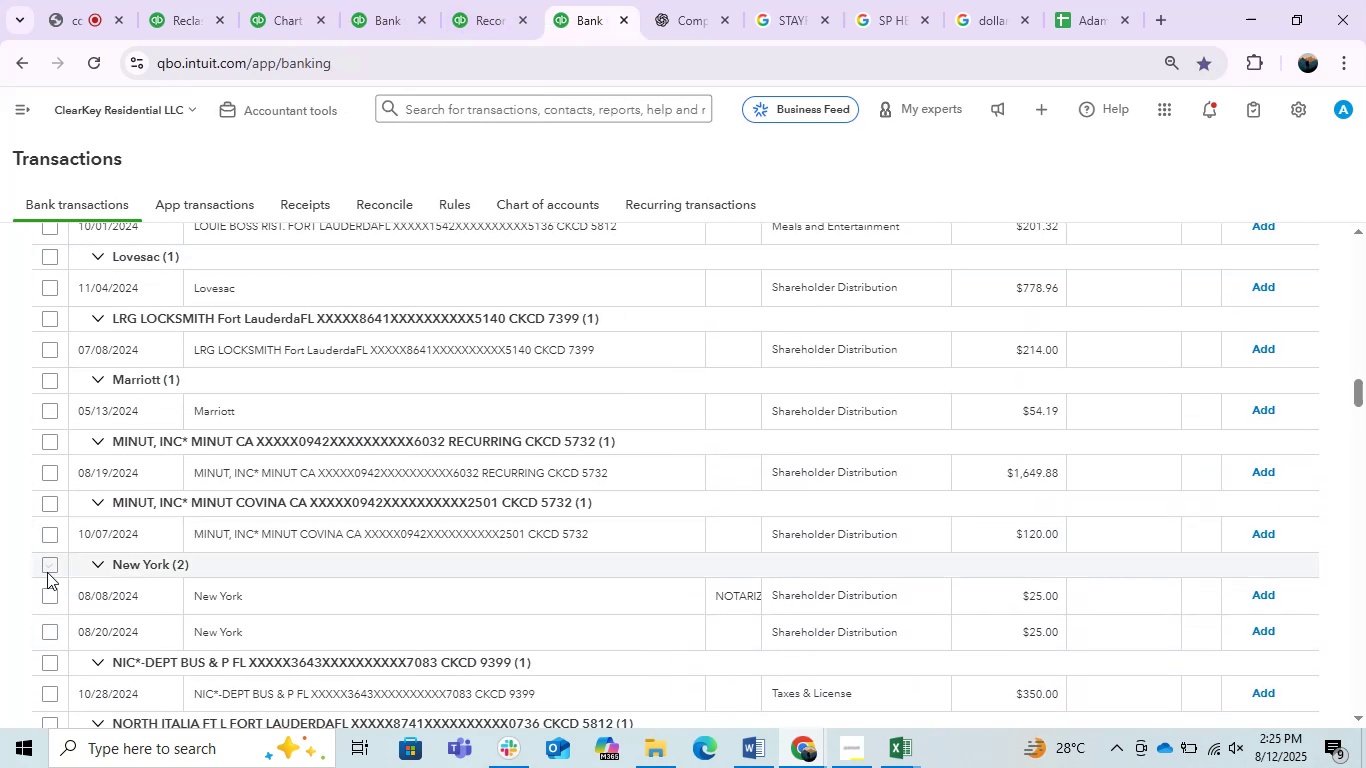 
left_click([54, 560])
 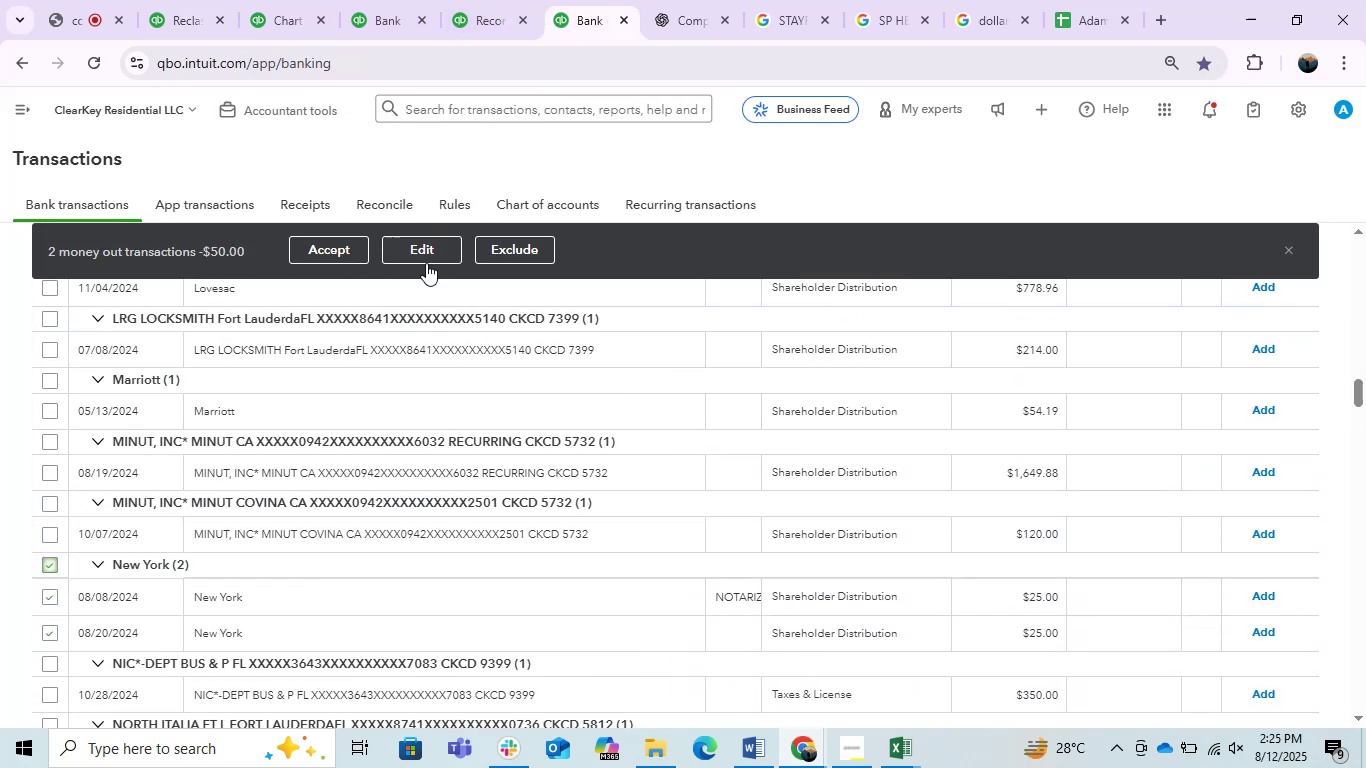 
left_click([422, 251])
 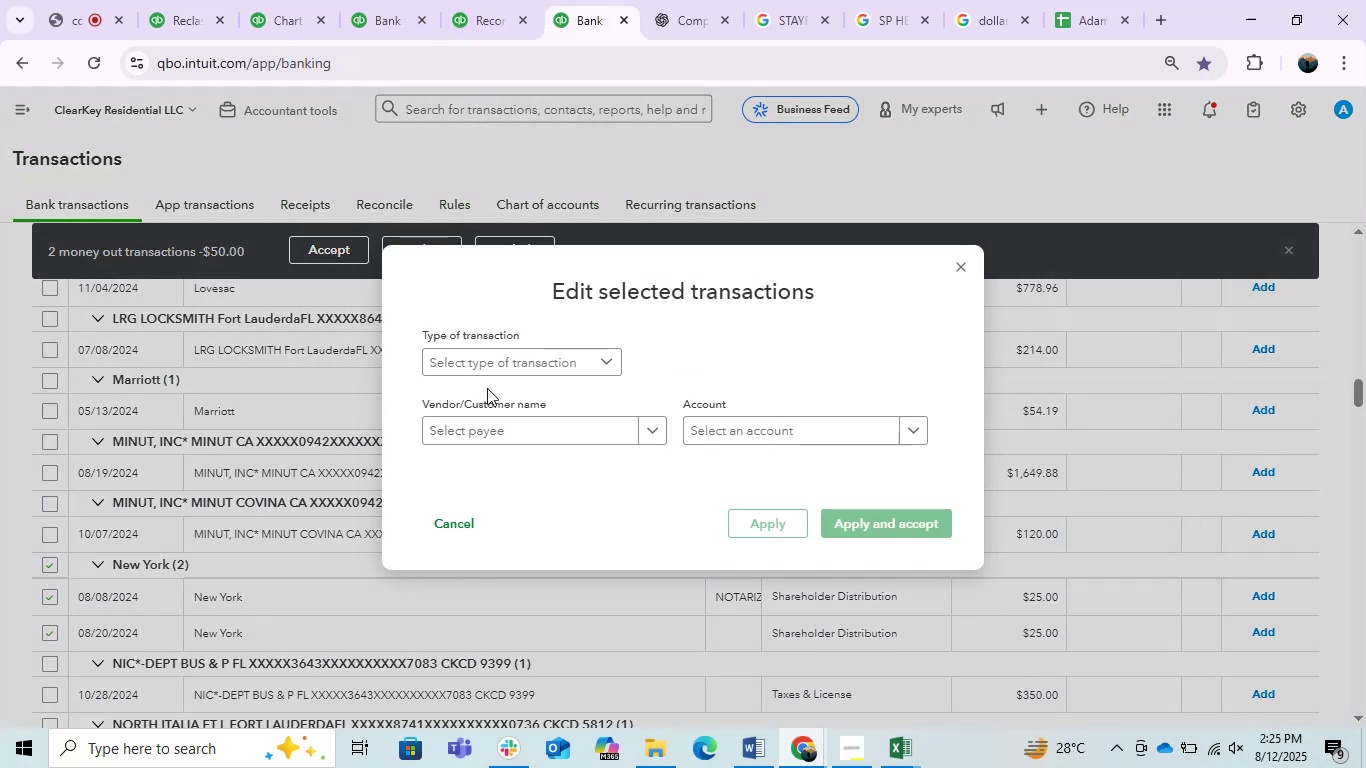 
left_click([483, 368])
 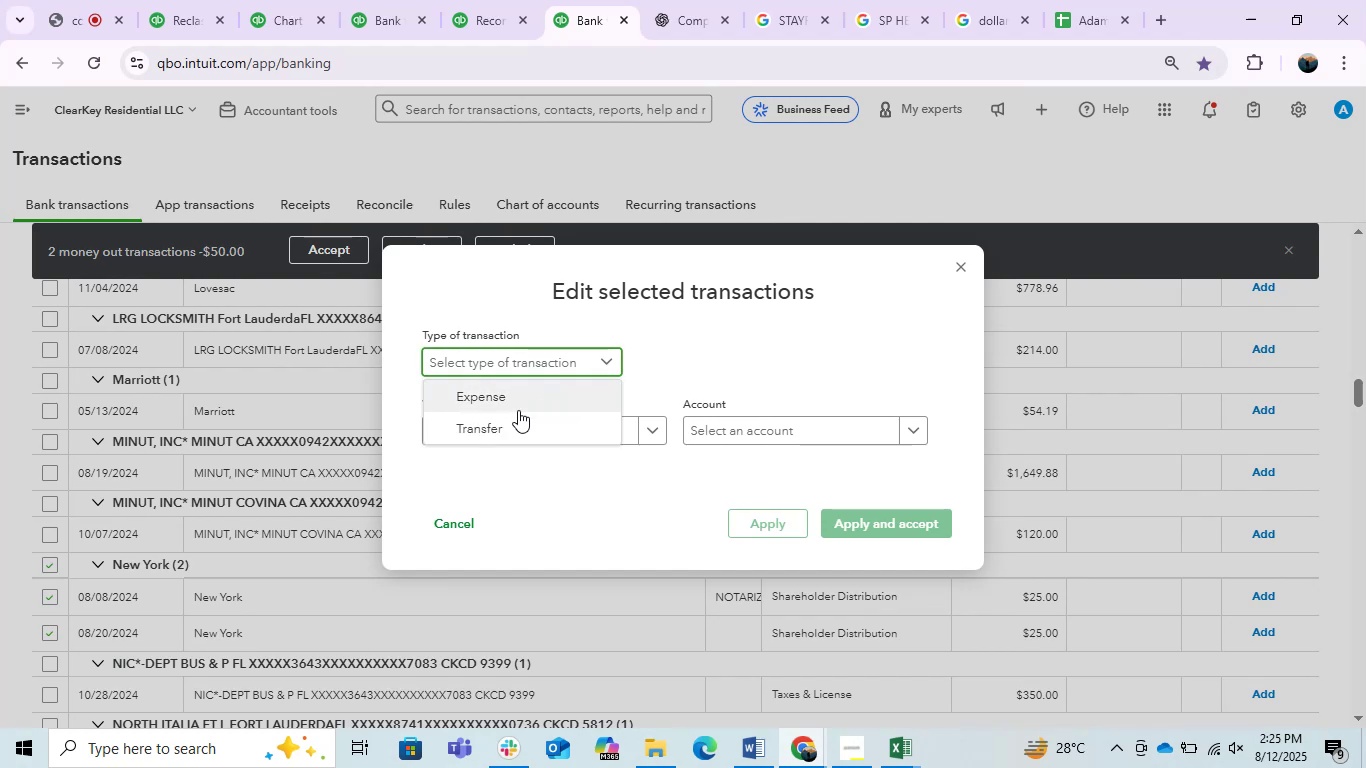 
left_click_drag(start_coordinate=[505, 415], to_coordinate=[509, 398])
 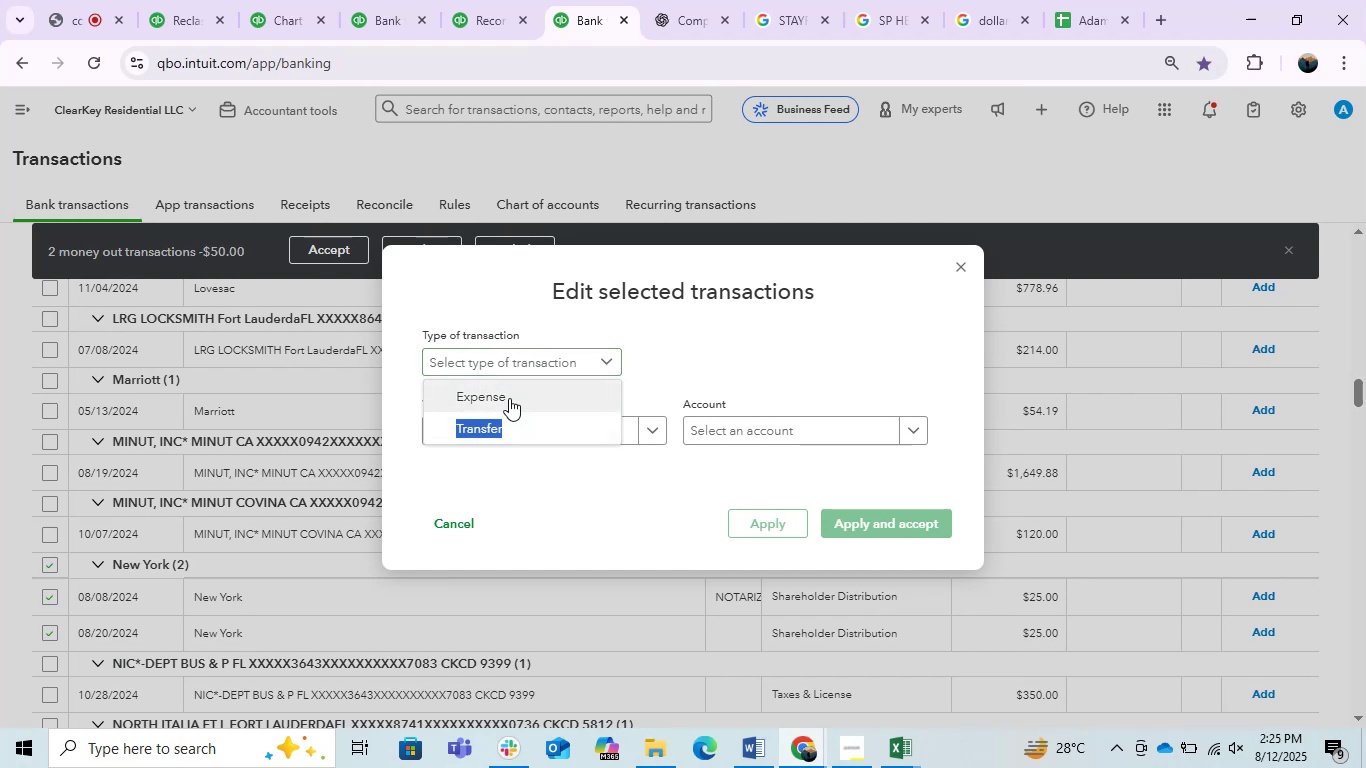 
left_click([509, 398])
 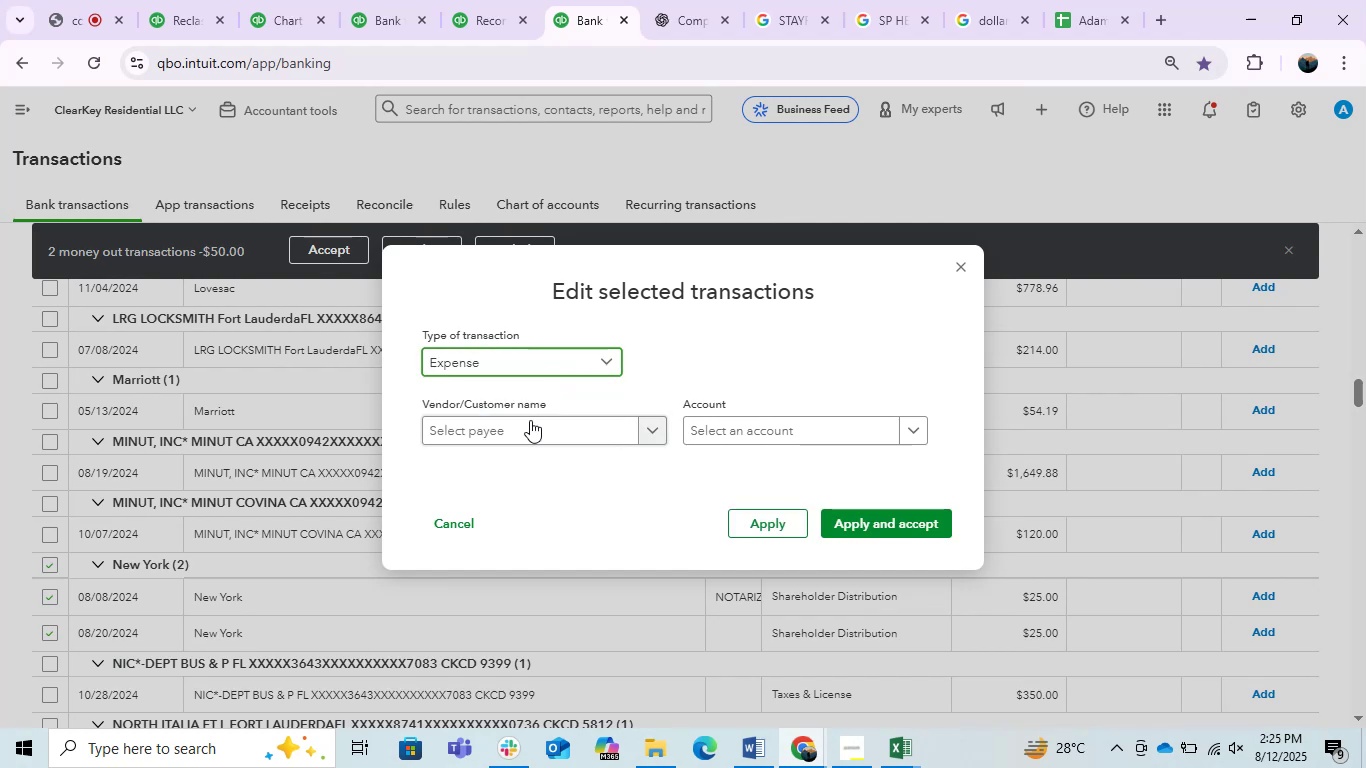 
left_click([526, 428])
 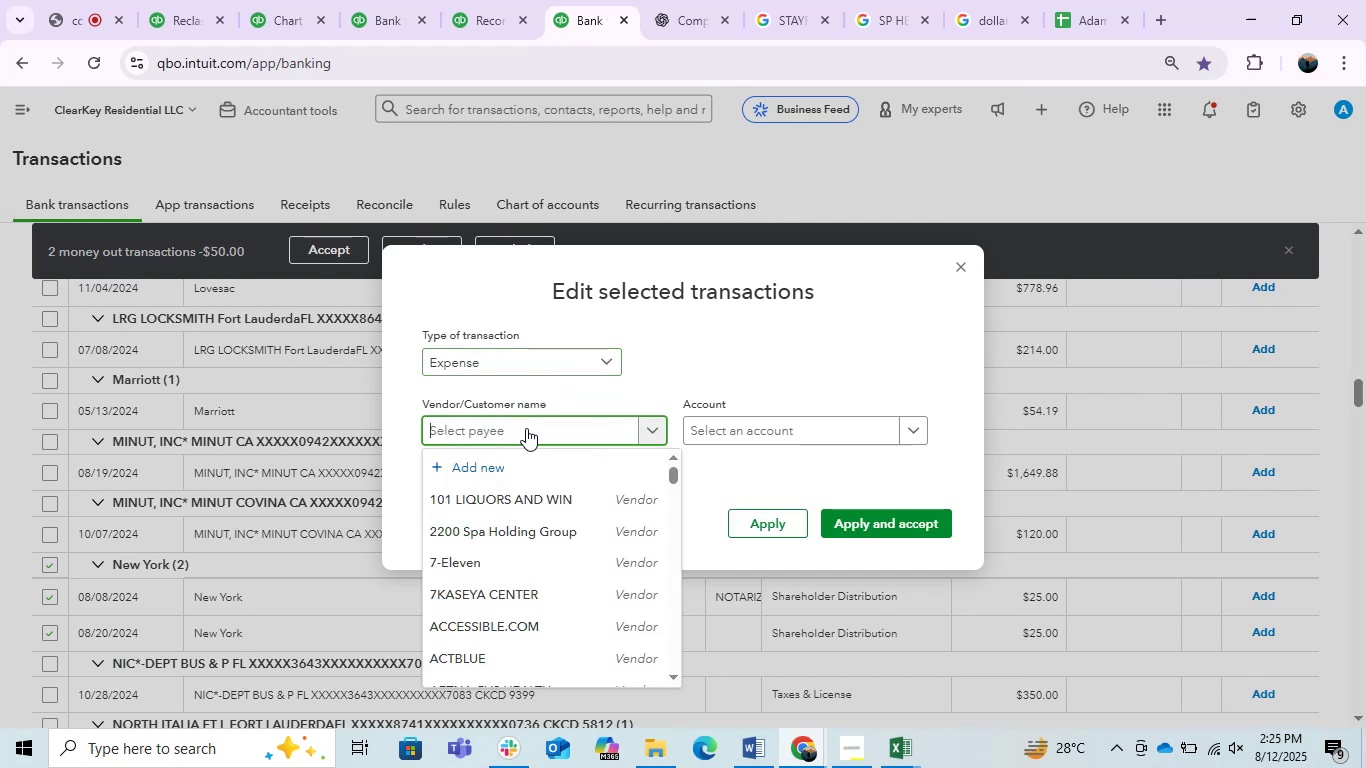 
key(Control+V)
 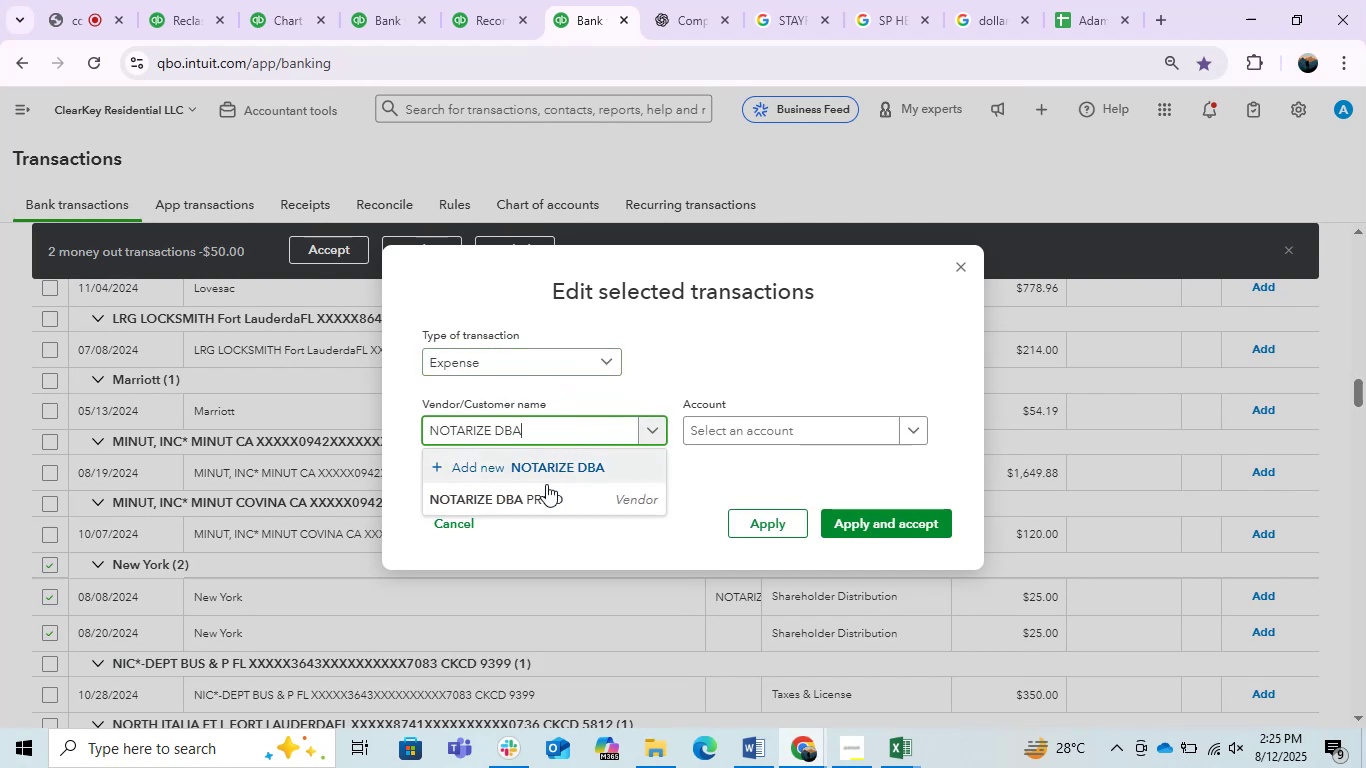 
left_click([526, 496])
 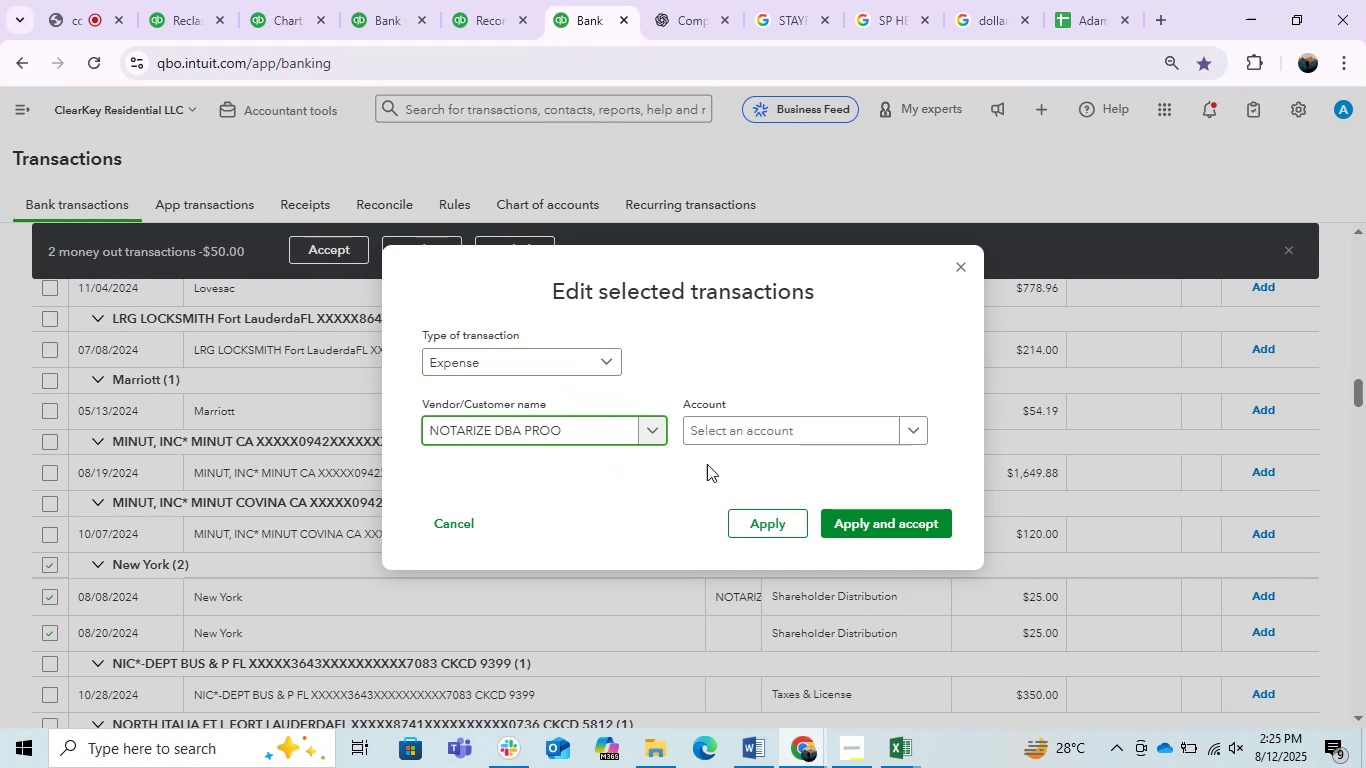 
left_click_drag(start_coordinate=[791, 440], to_coordinate=[781, 447])
 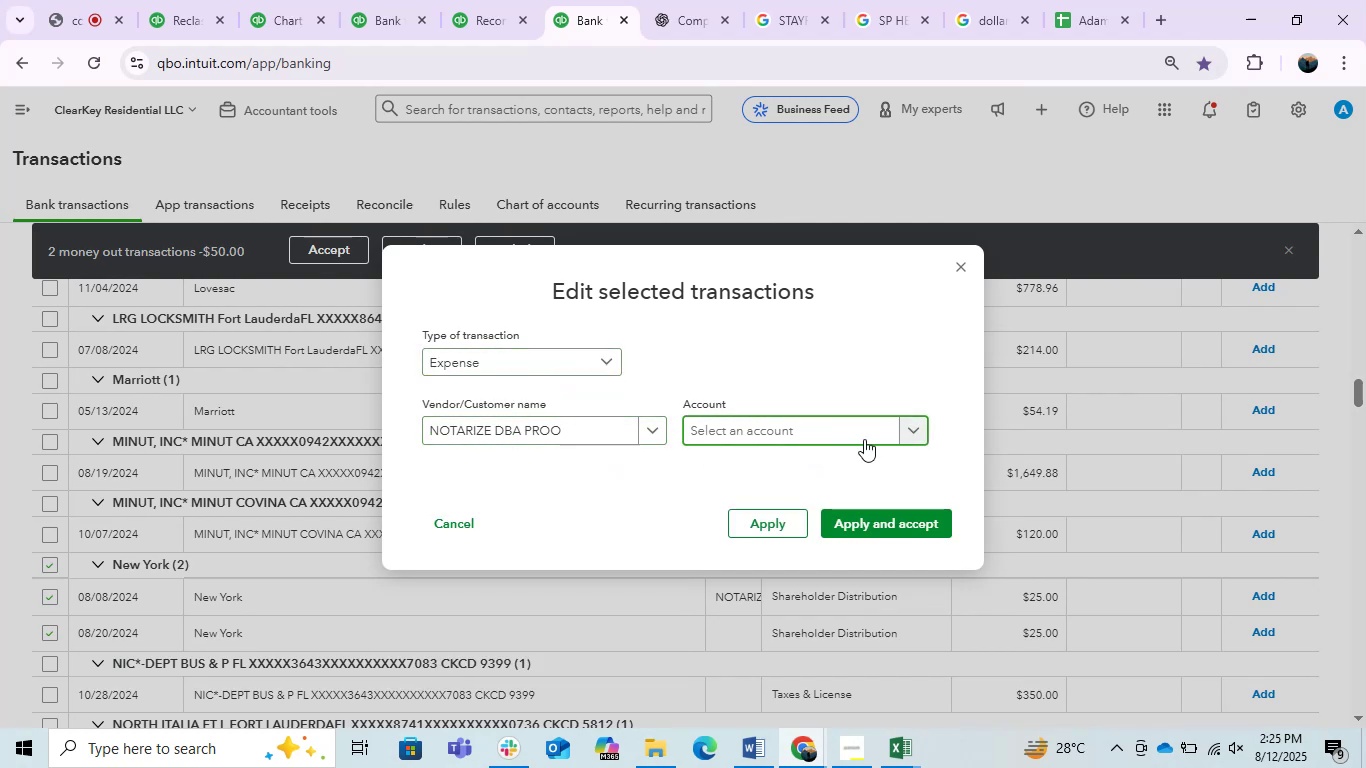 
mouse_move([900, 410])
 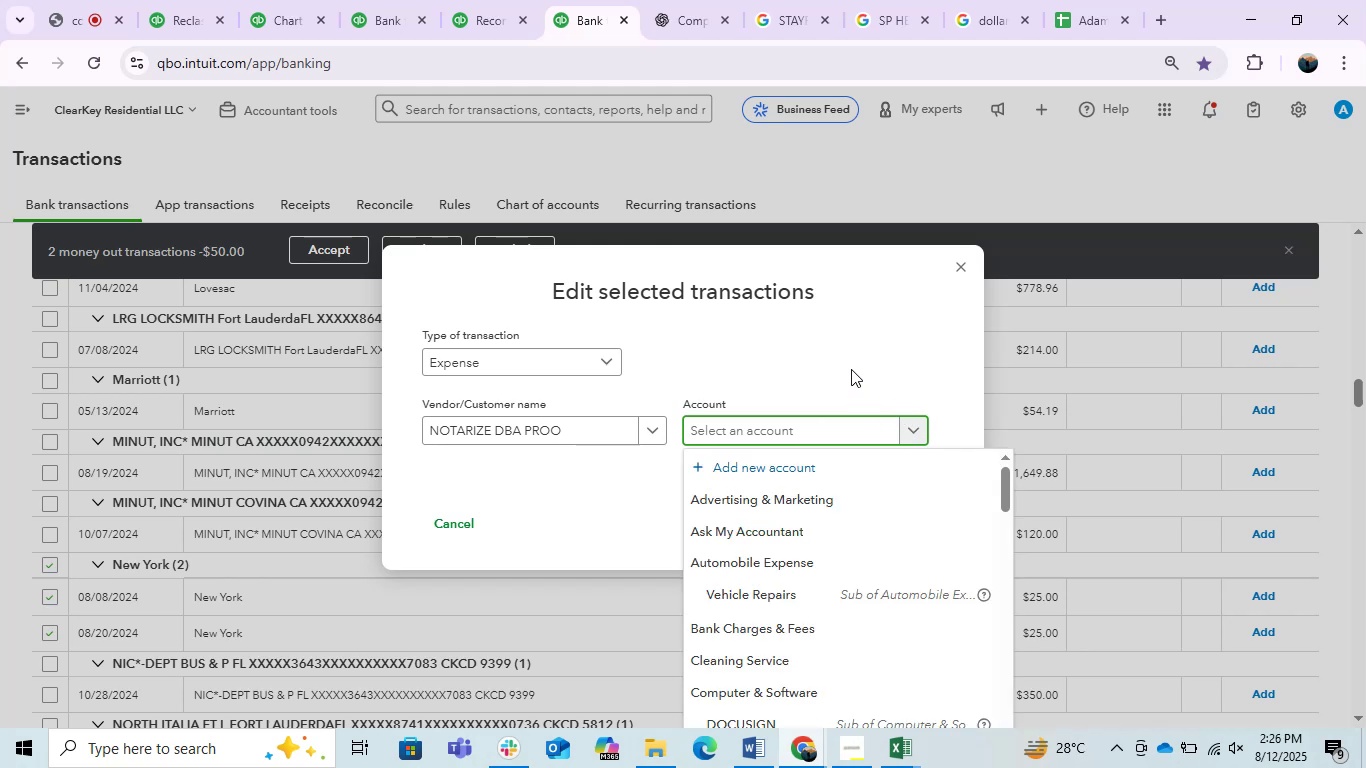 
wait(9.7)
 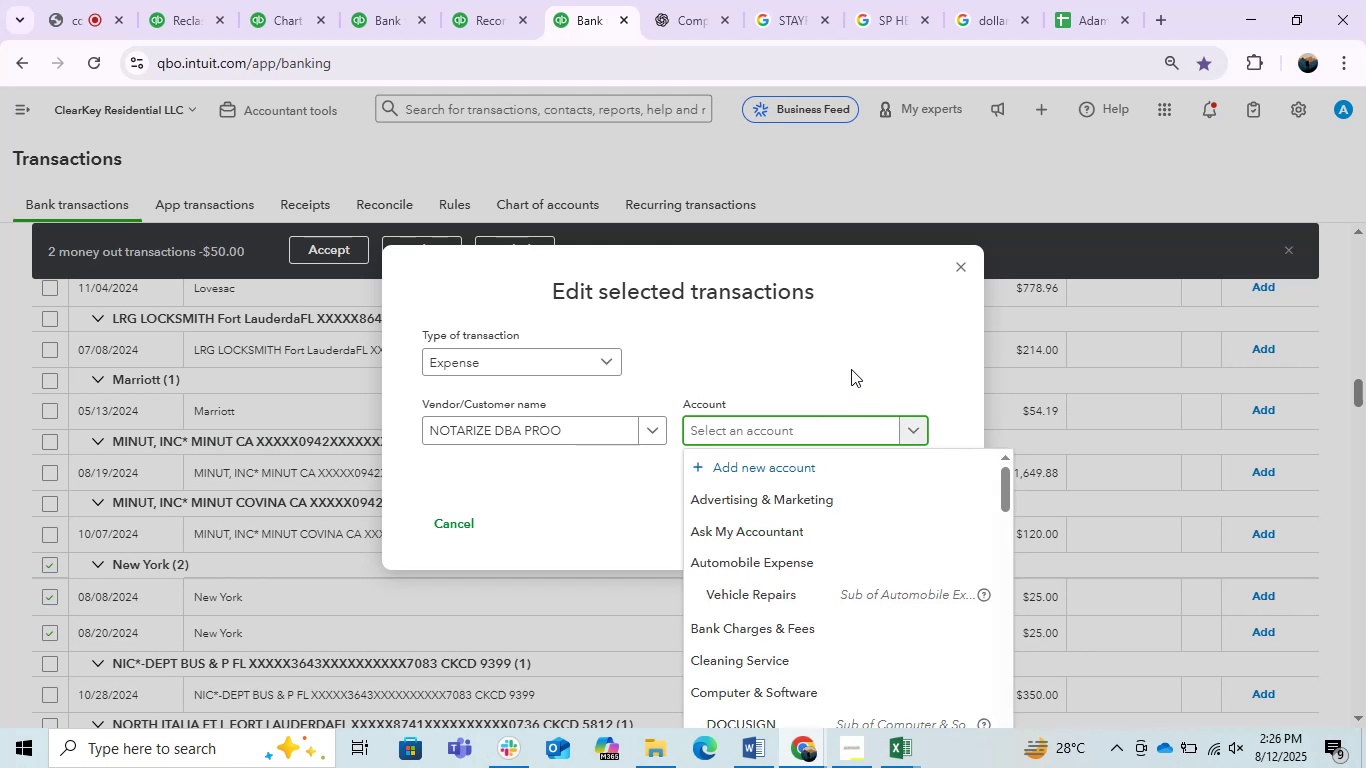 
left_click([698, 0])
 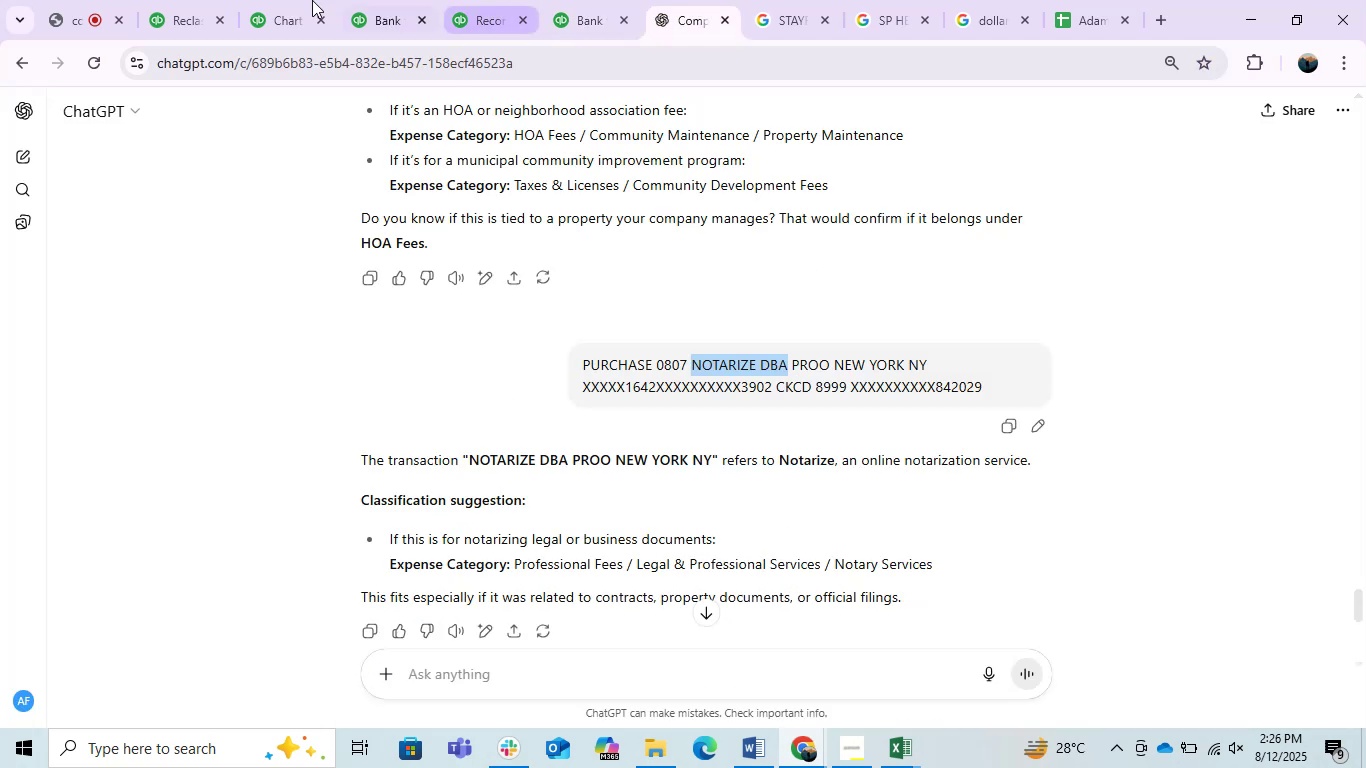 
left_click([172, 0])
 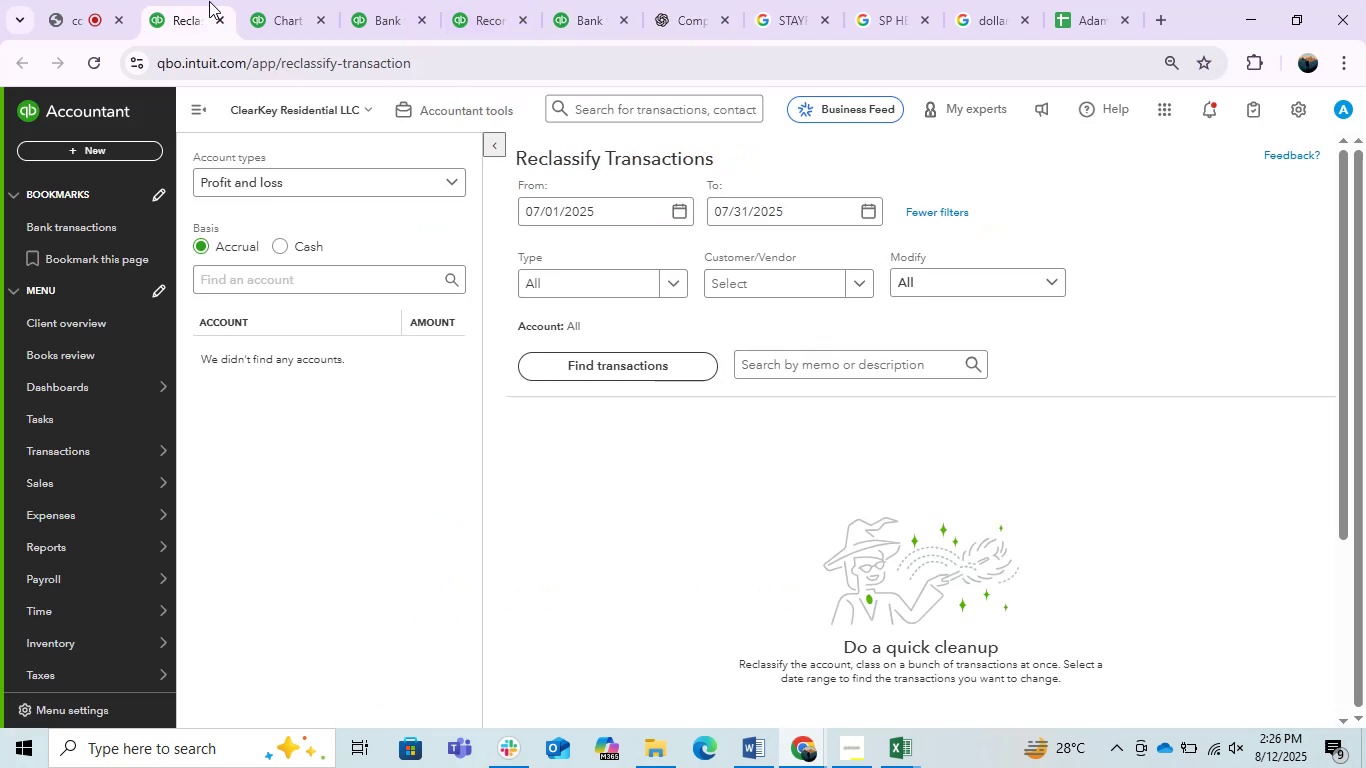 
left_click([289, 0])
 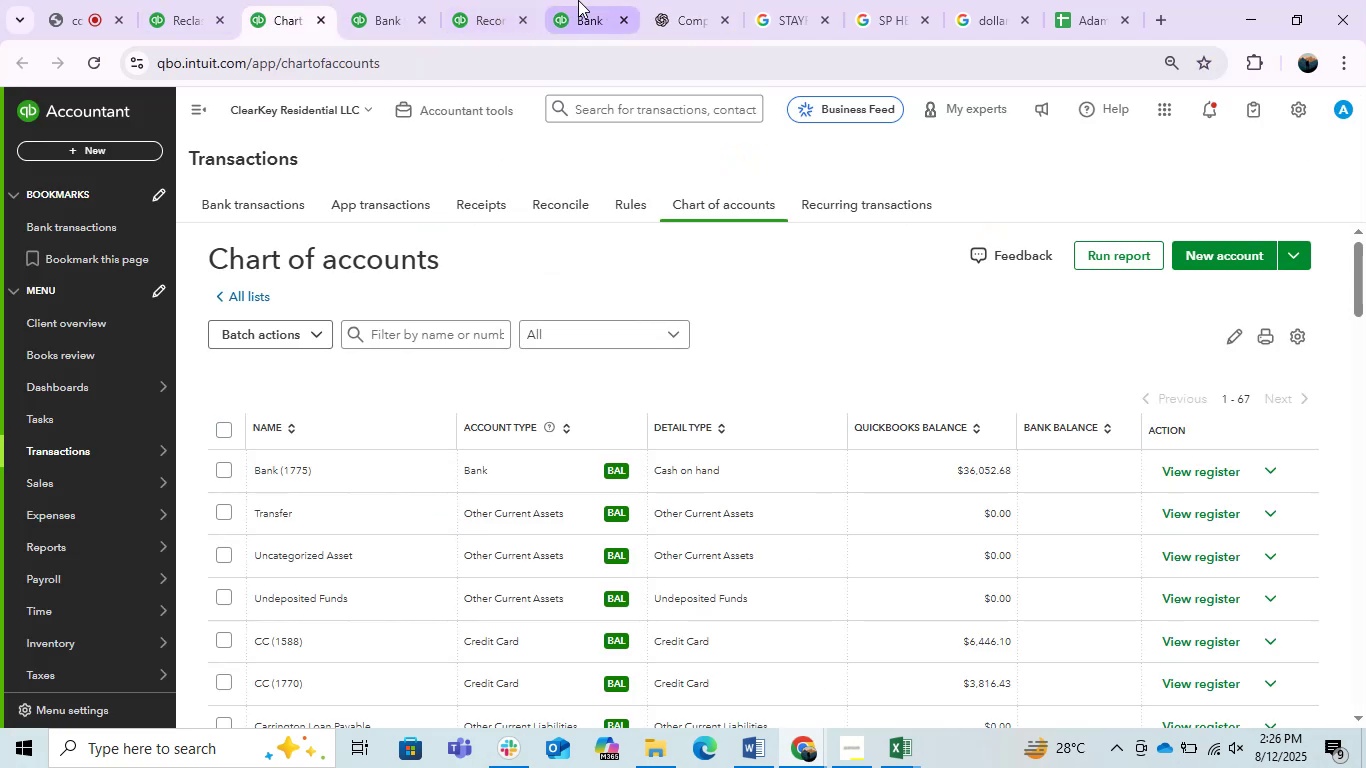 
left_click([578, 0])
 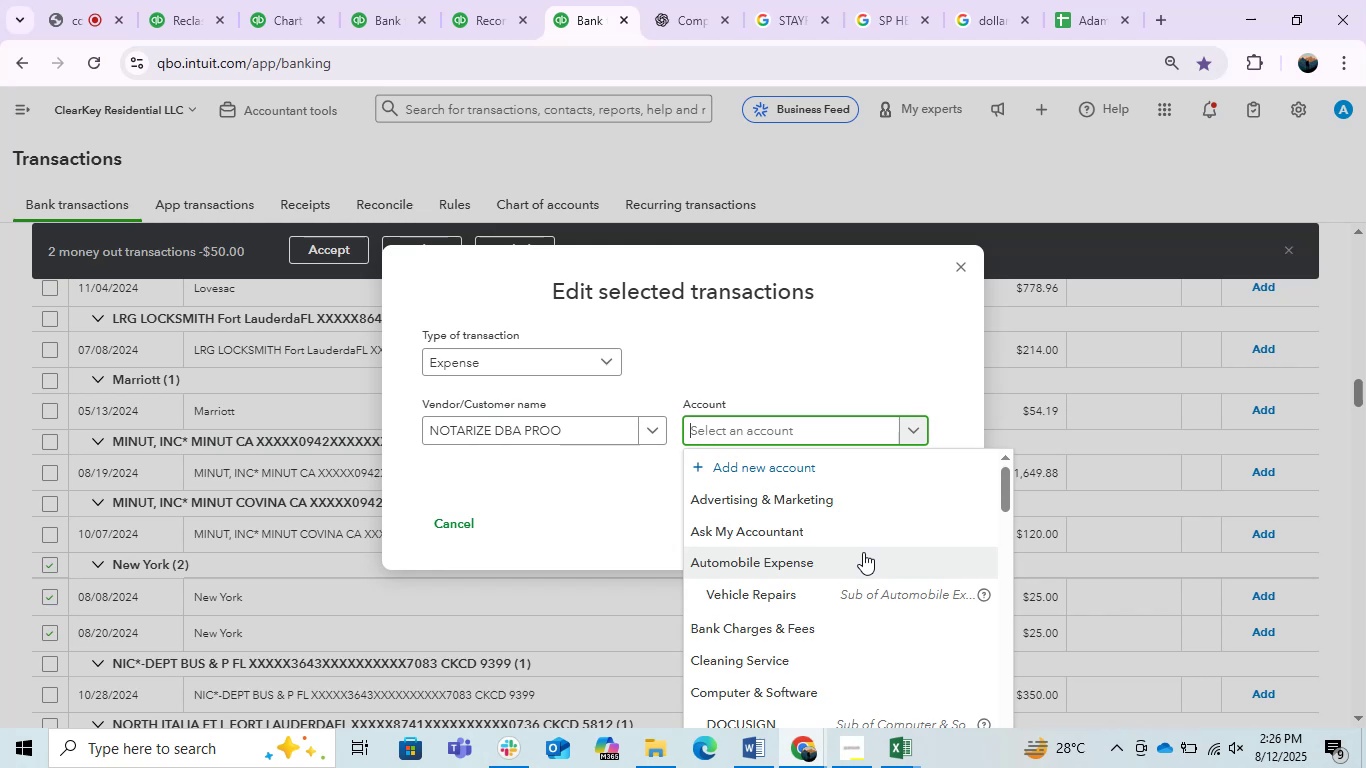 
type(leg)
 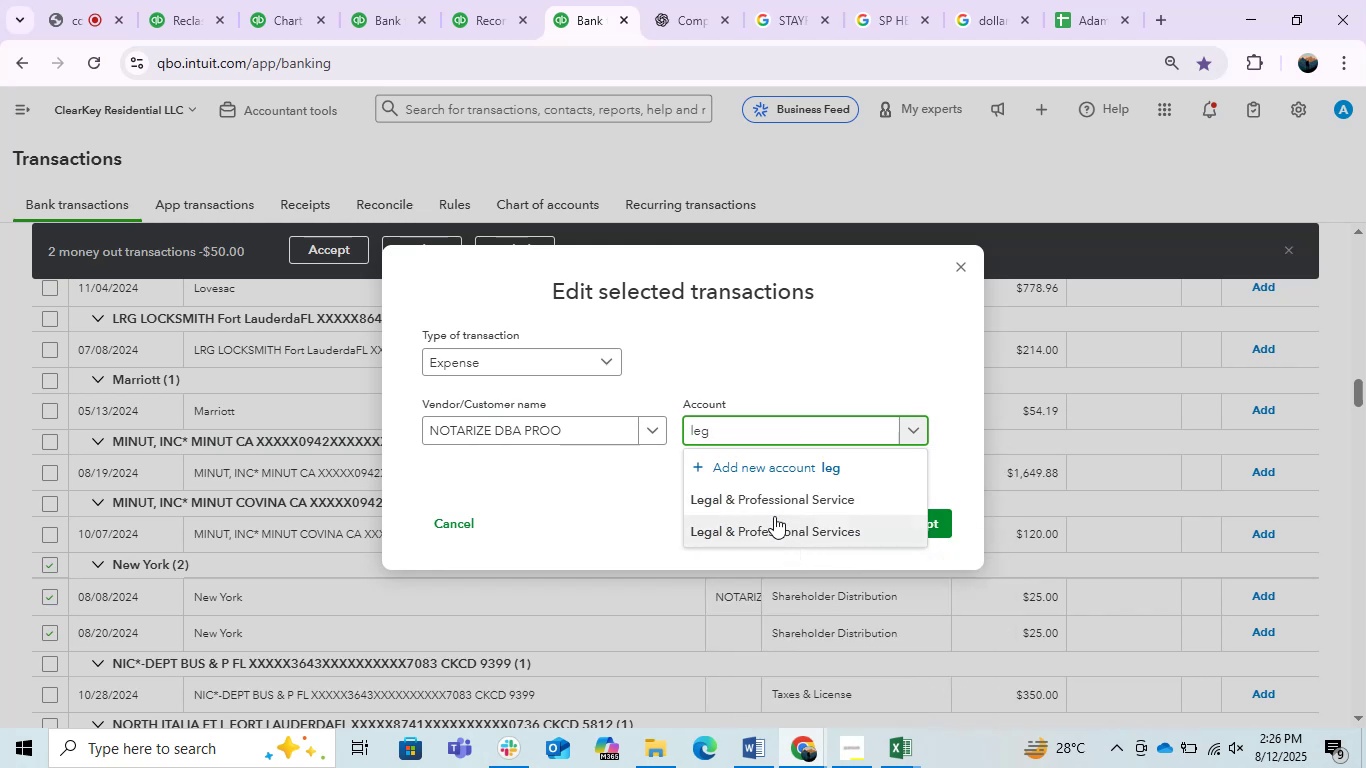 
wait(7.11)
 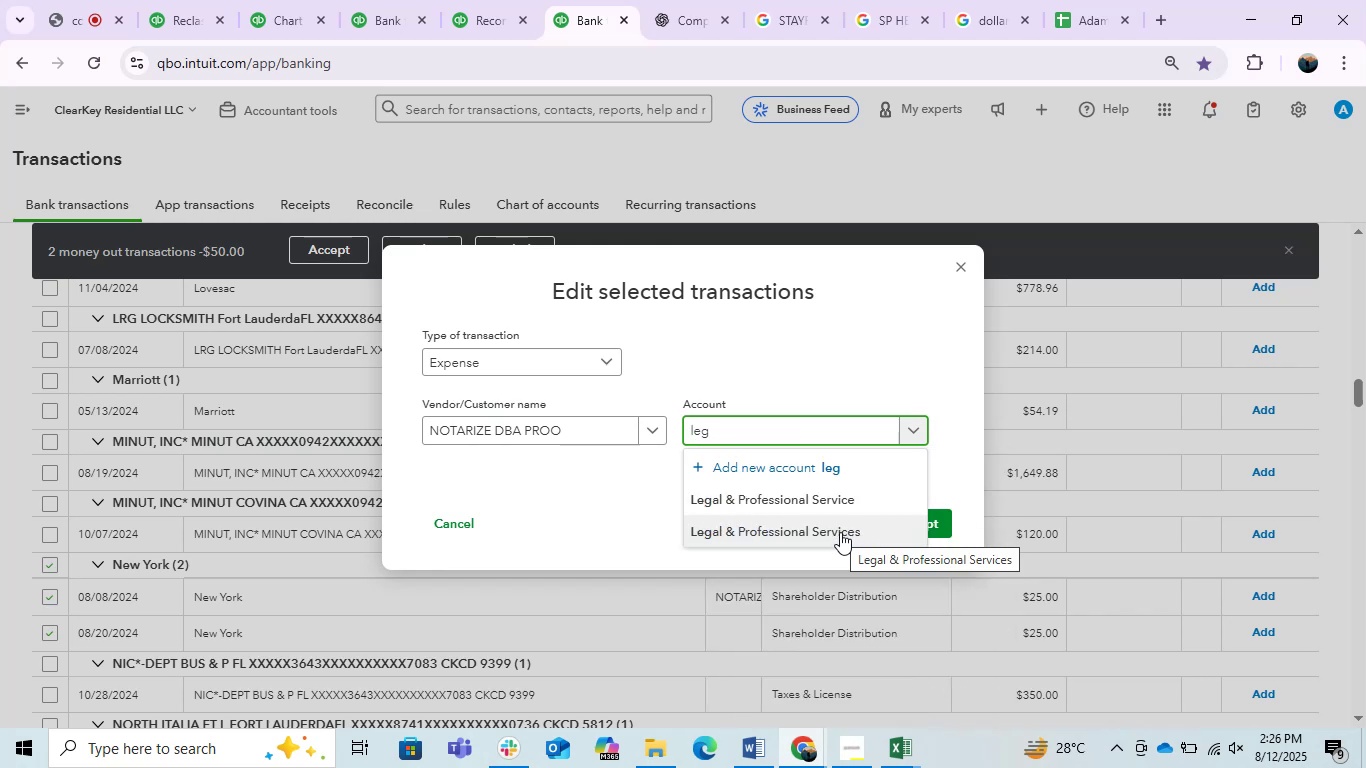 
left_click([782, 528])
 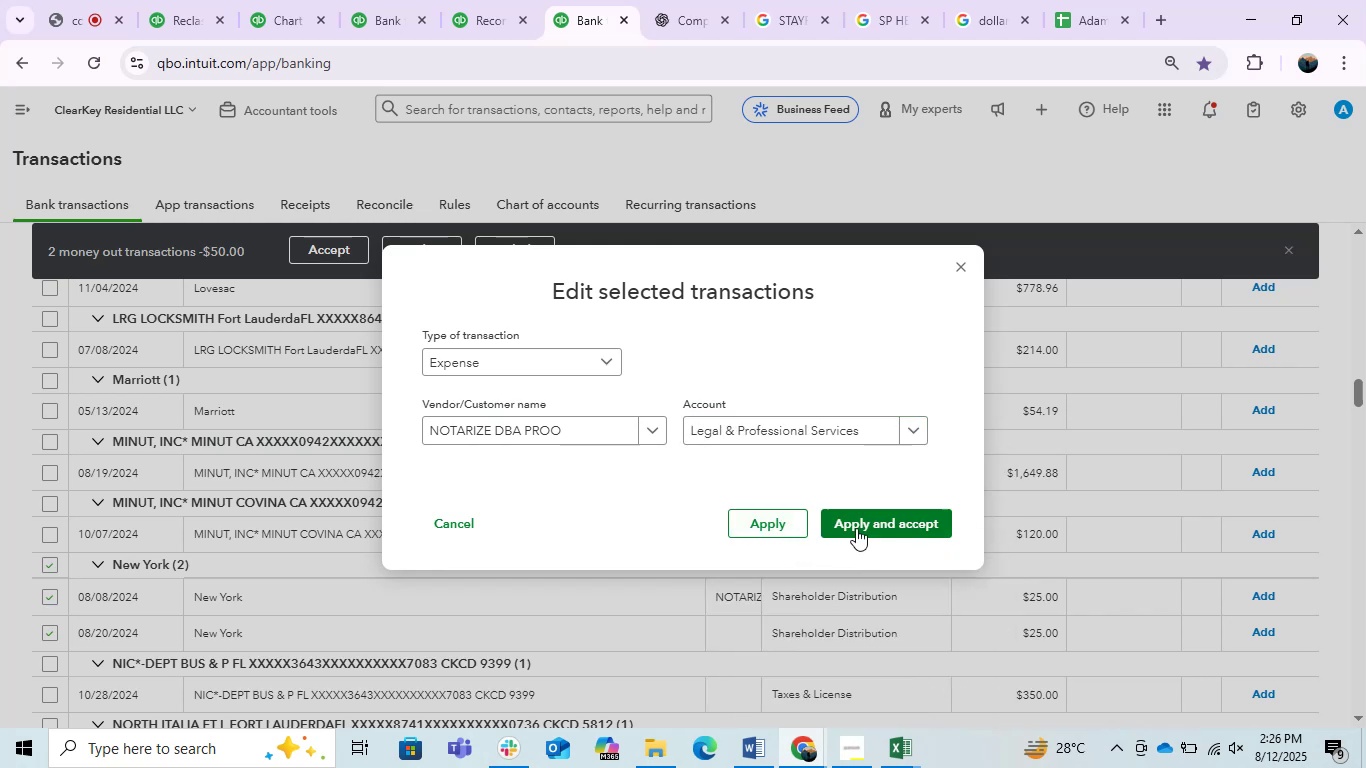 
left_click([869, 526])
 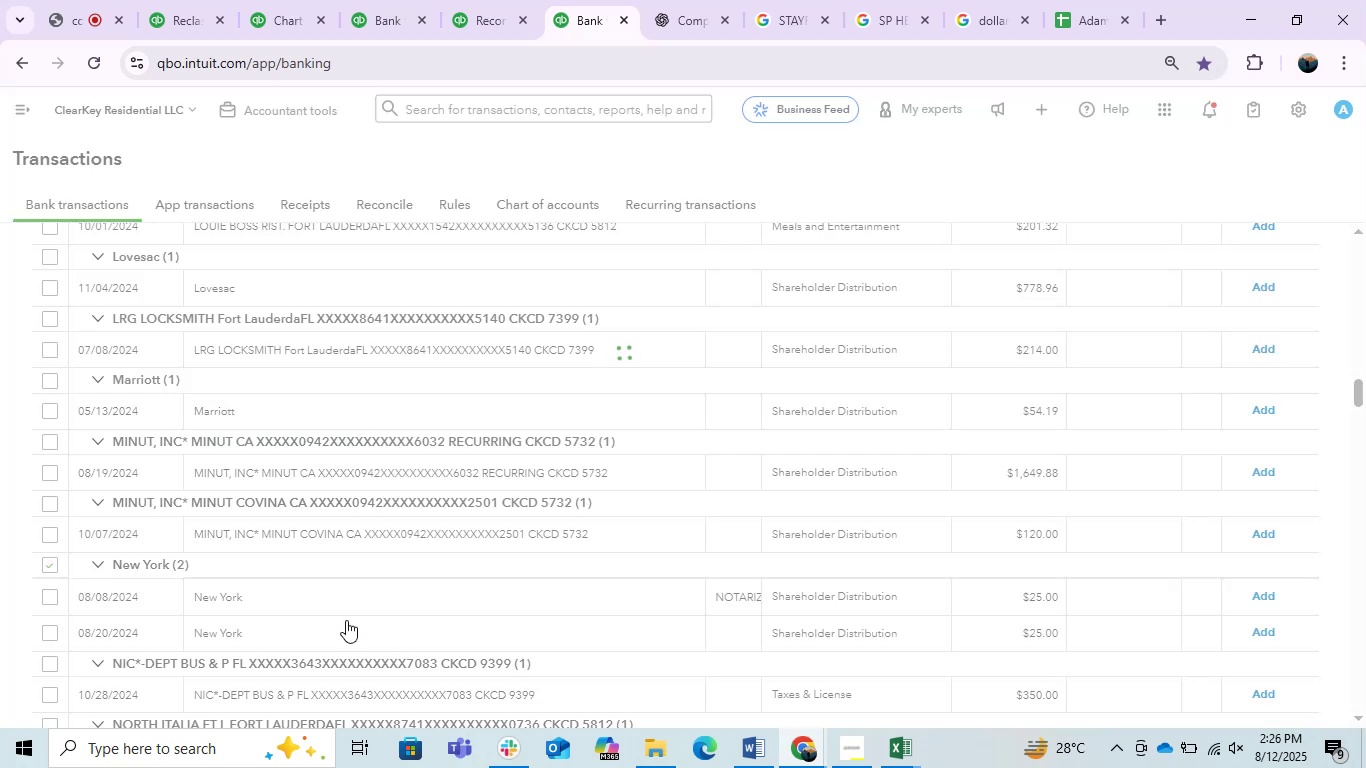 
scroll: coordinate [391, 559], scroll_direction: down, amount: 2.0
 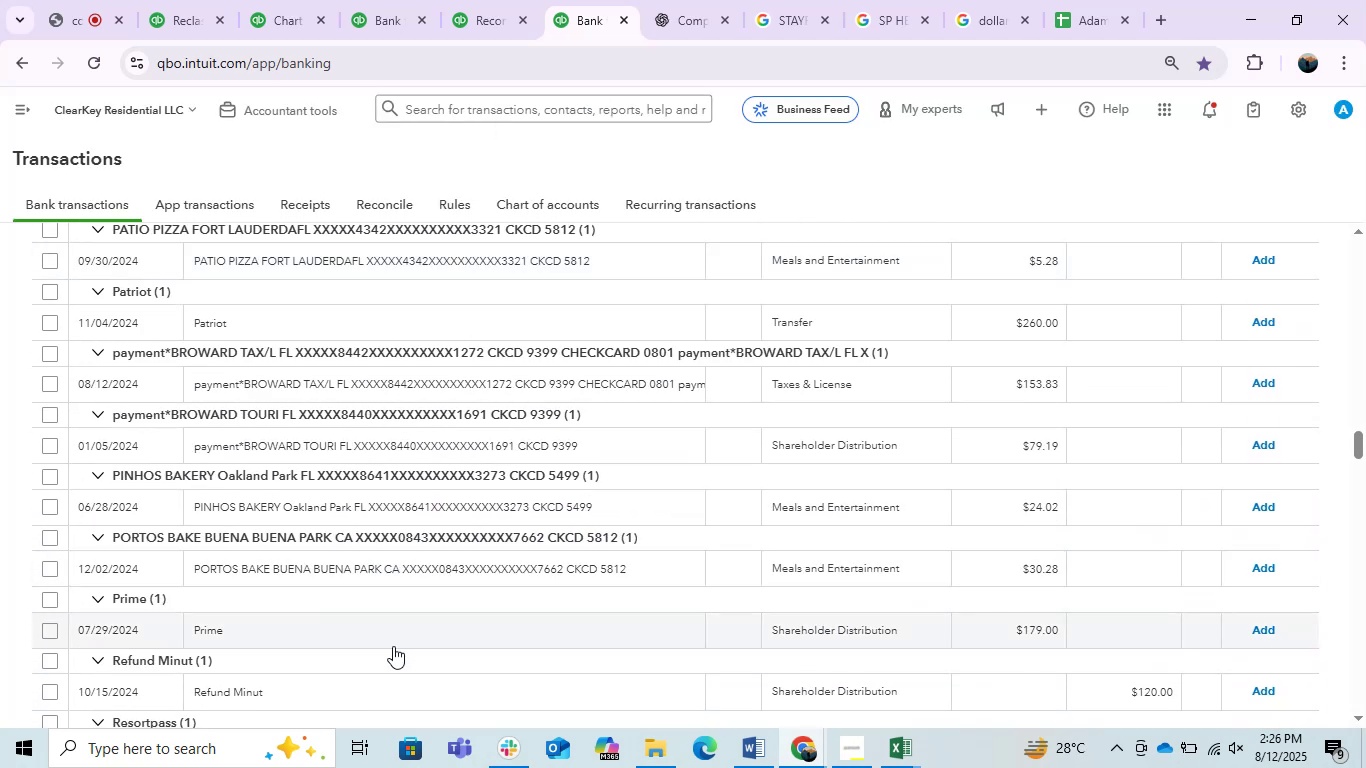 
left_click([342, 328])
 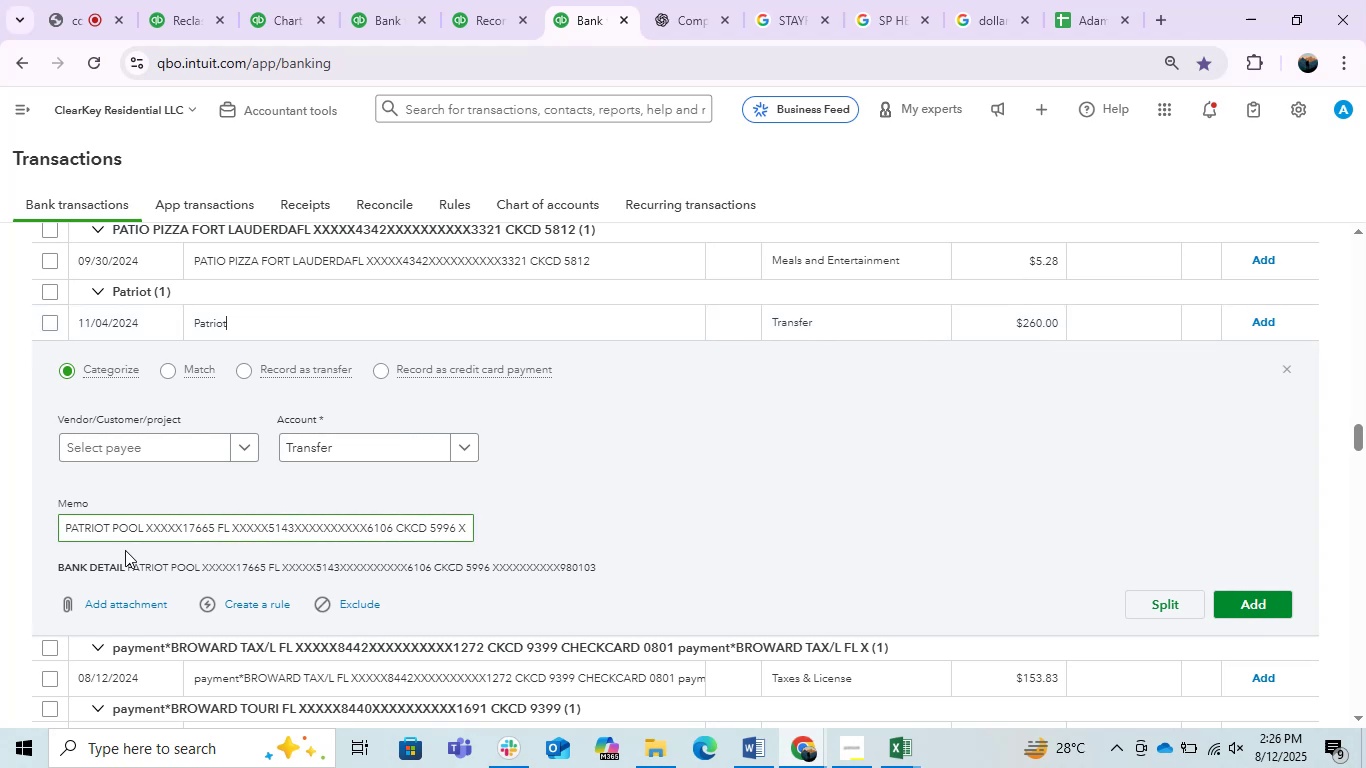 
left_click_drag(start_coordinate=[140, 530], to_coordinate=[0, 515])
 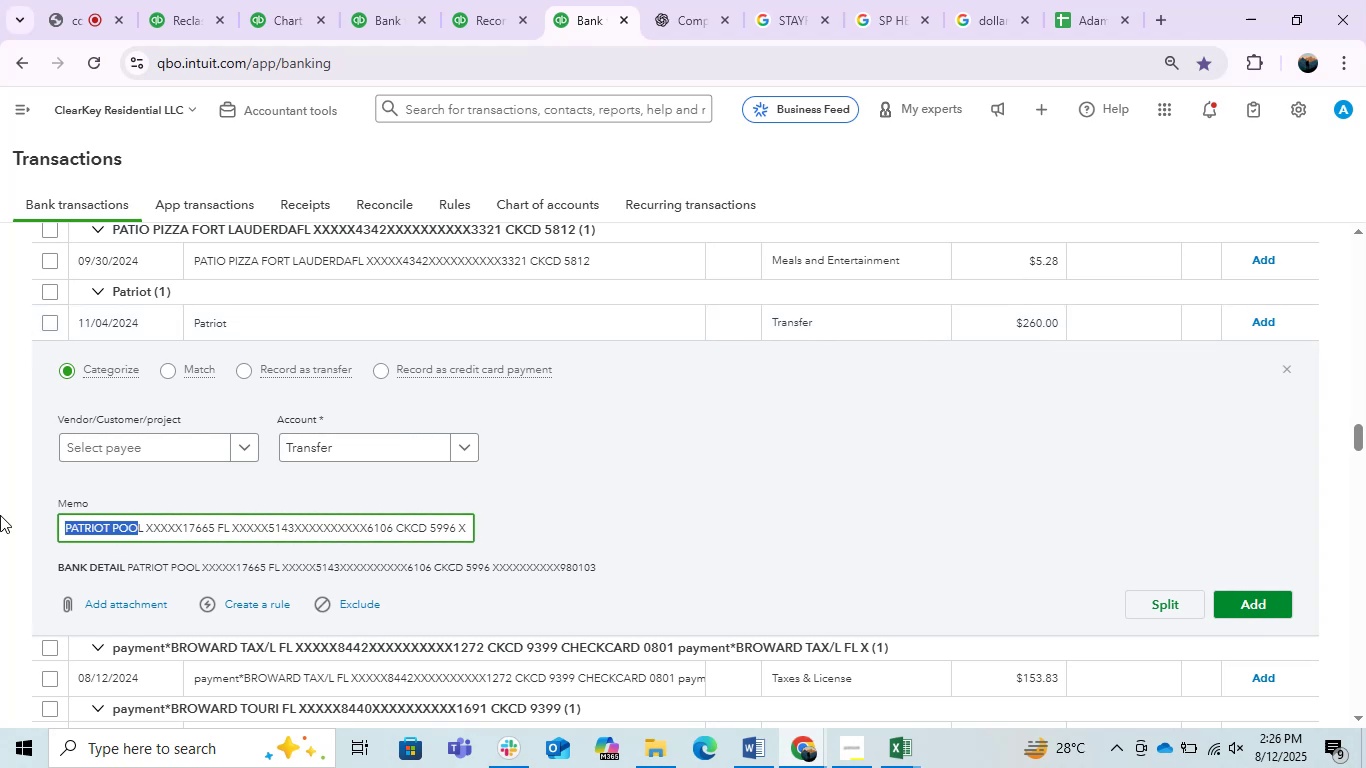 
key(Control+C)
 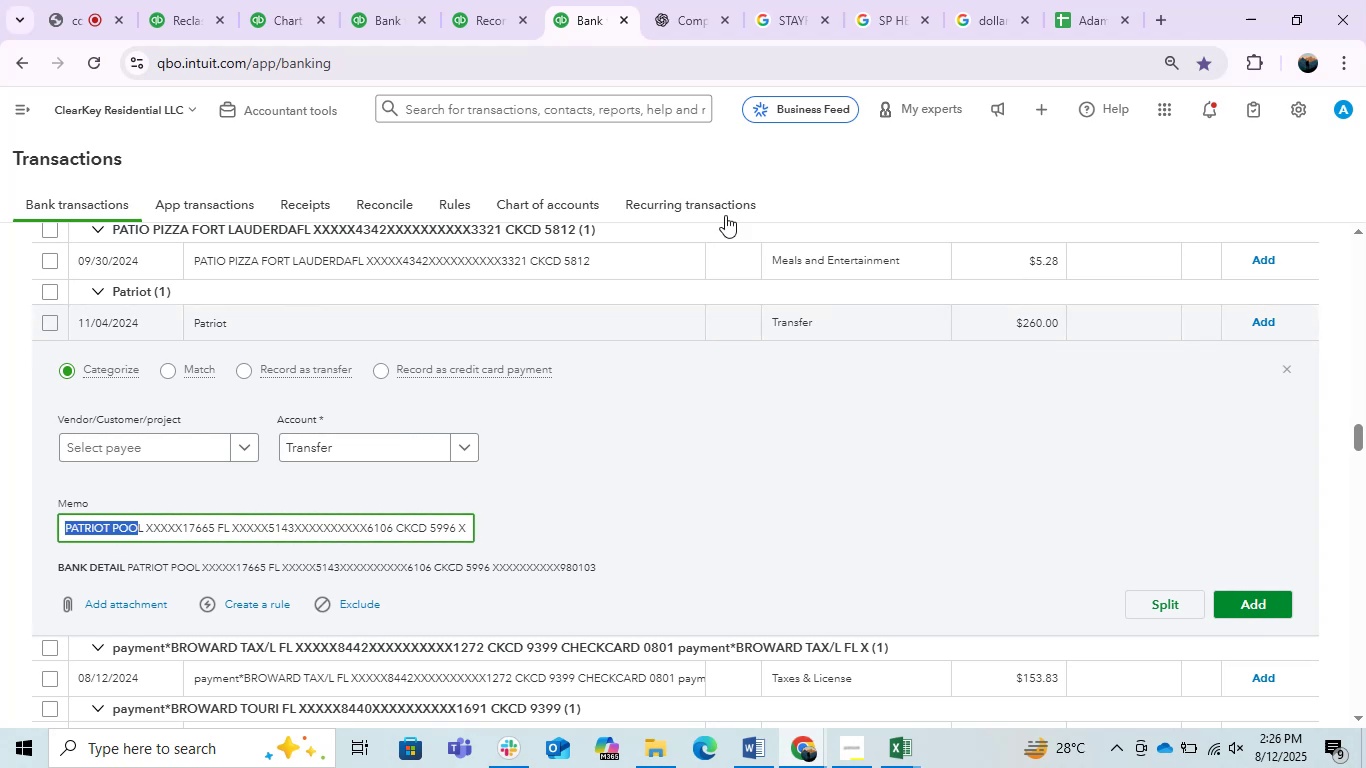 
key(Control+C)
 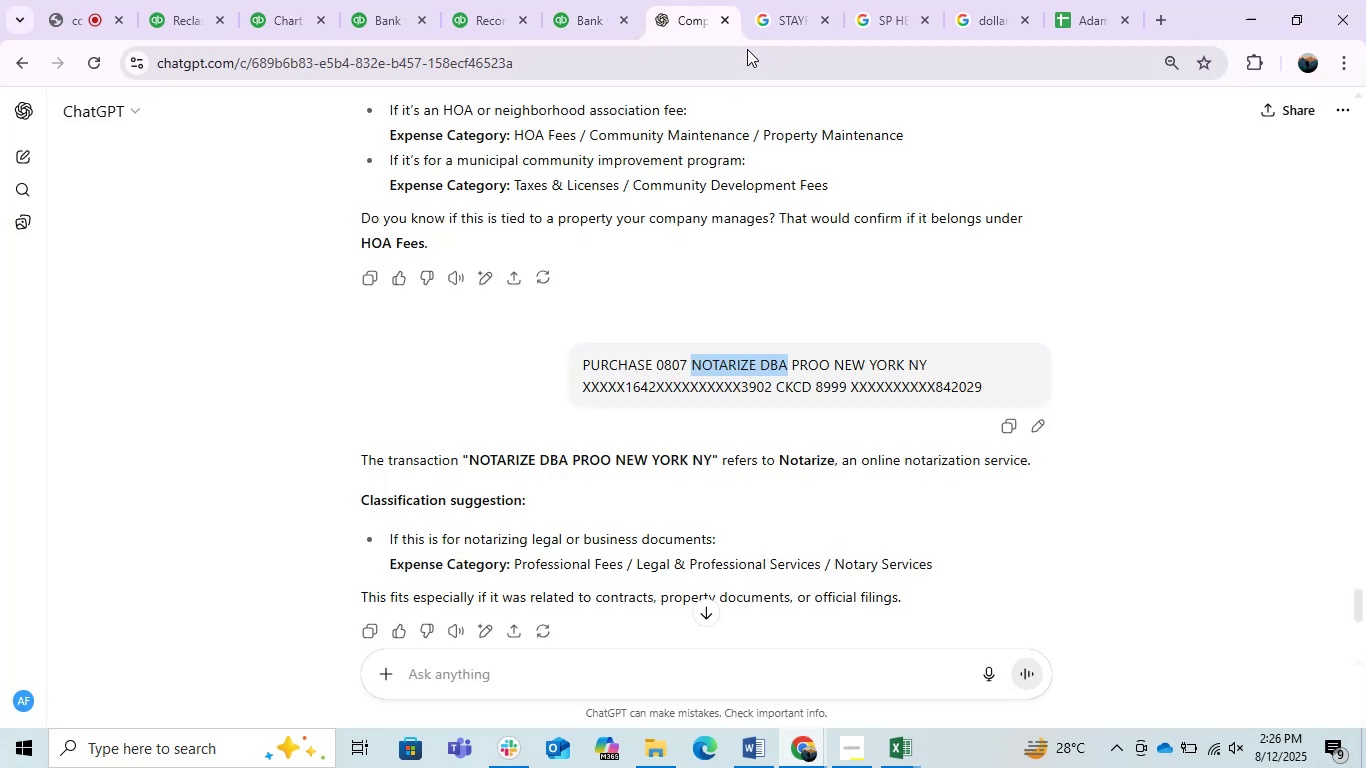 
double_click([747, 62])
 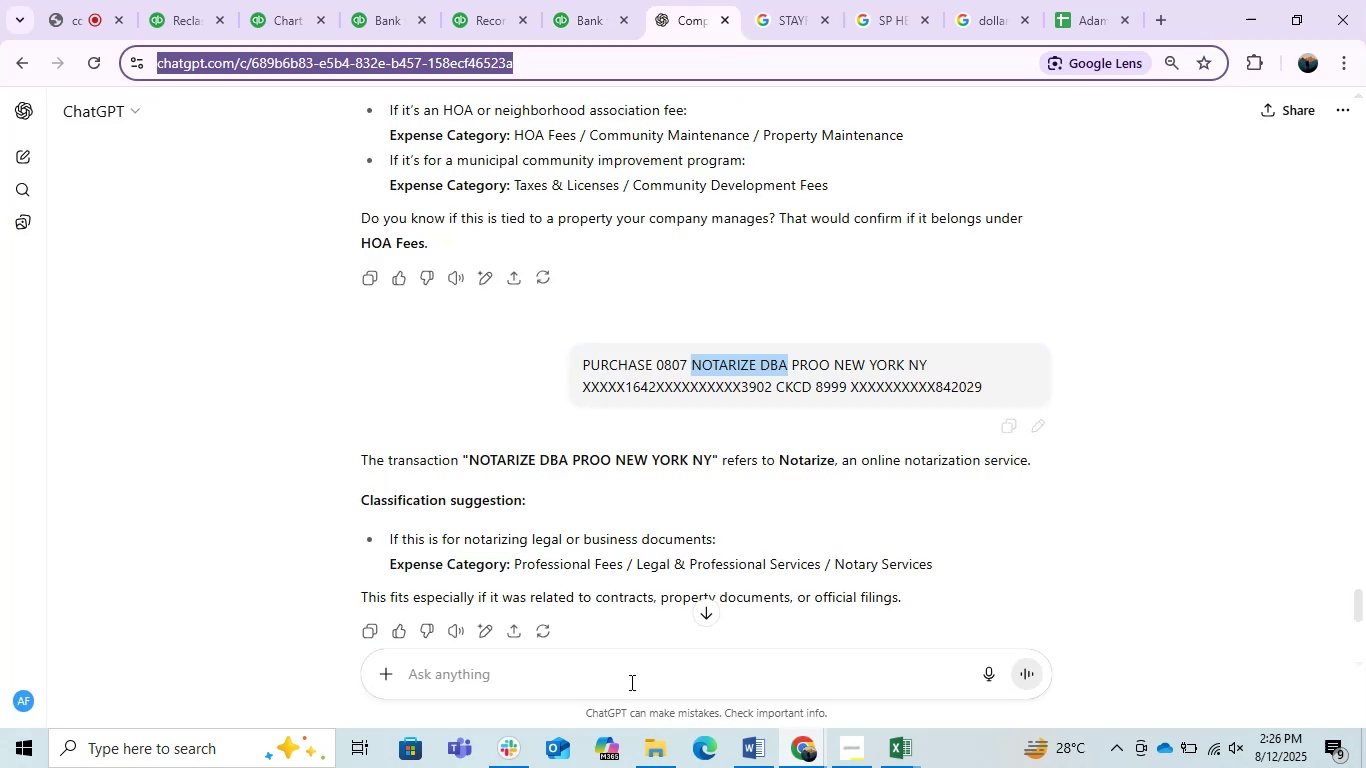 
left_click([630, 682])
 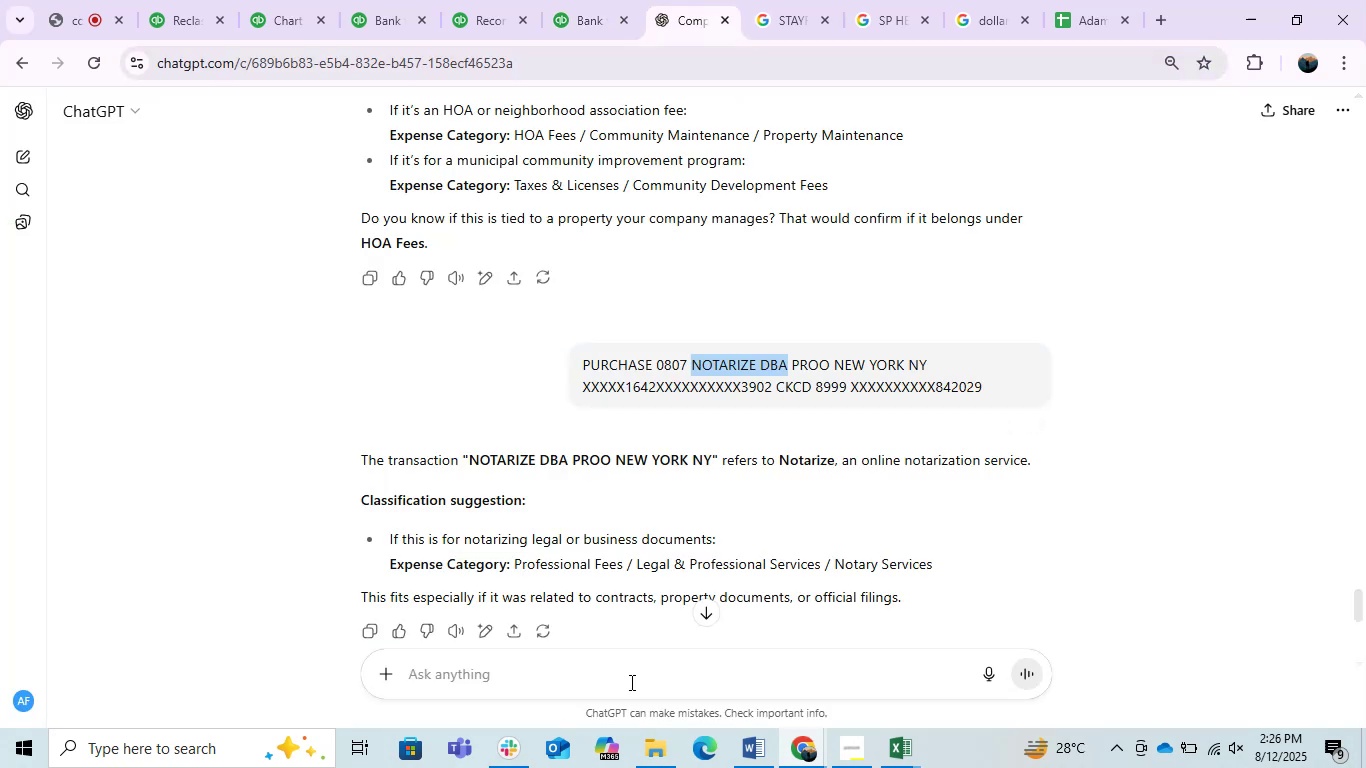 
key(Control+ControlLeft)
 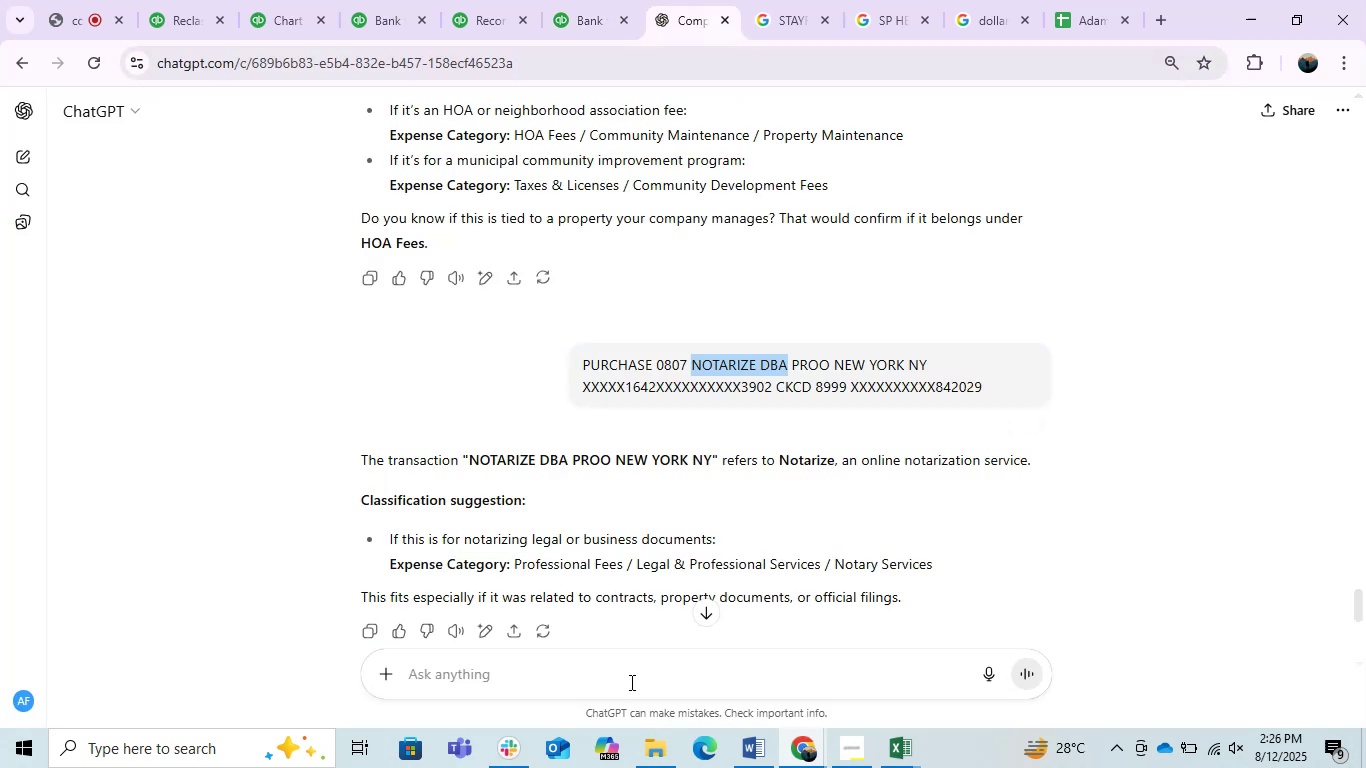 
key(Control+V)
 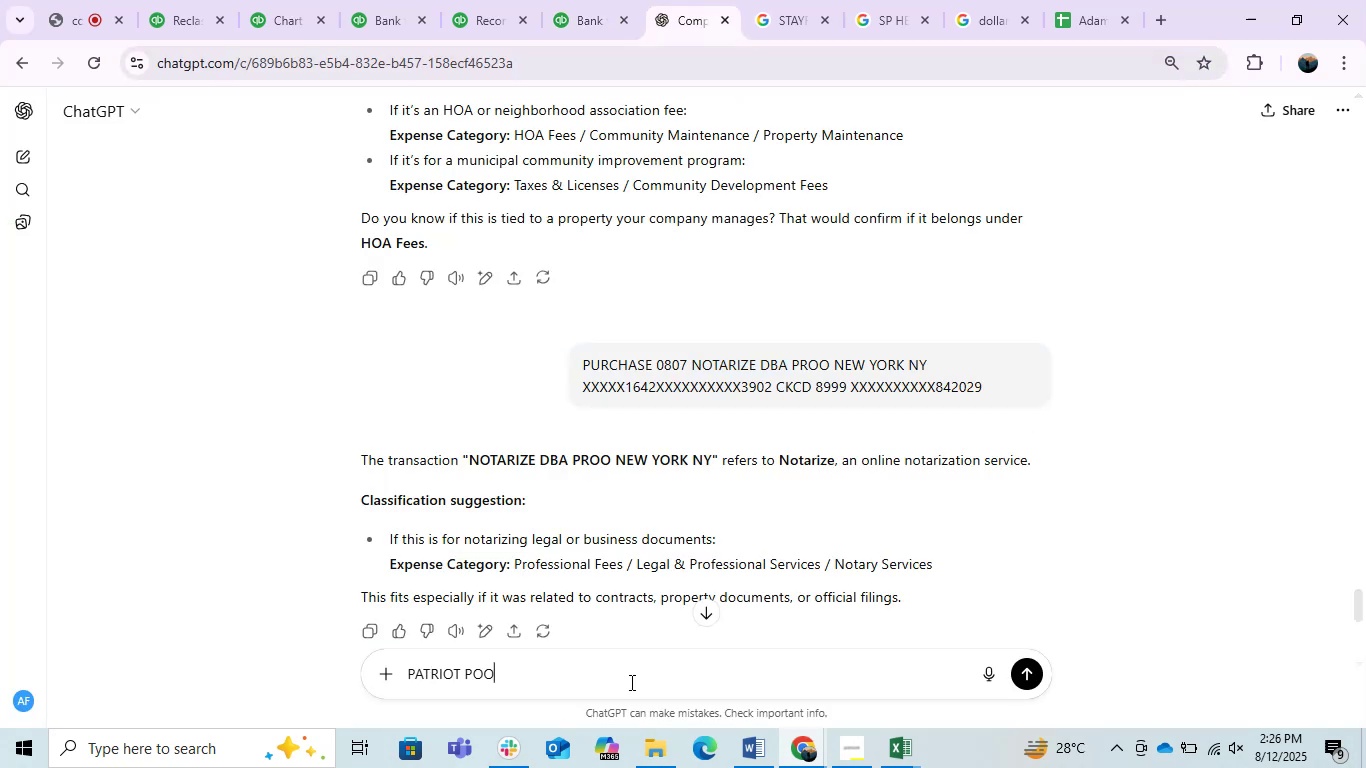 
key(Enter)
 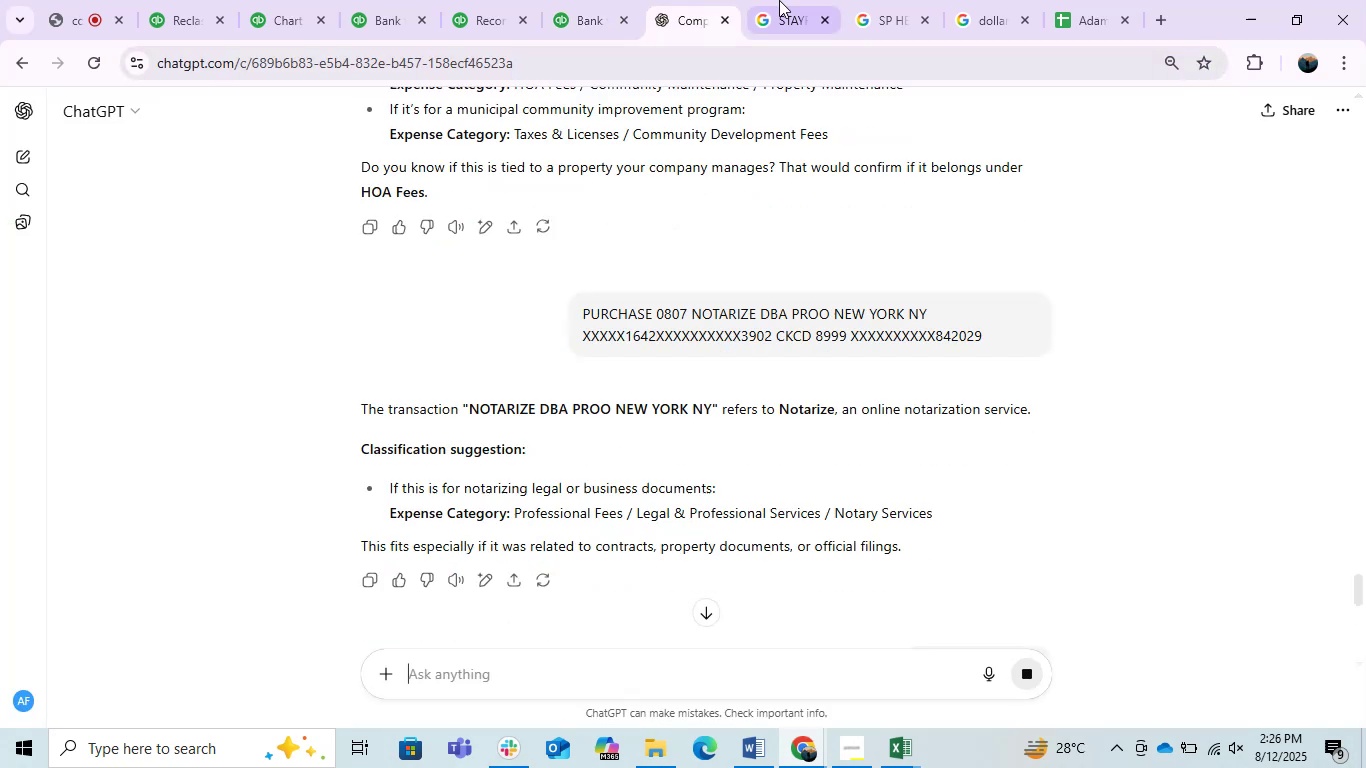 
left_click([789, 0])
 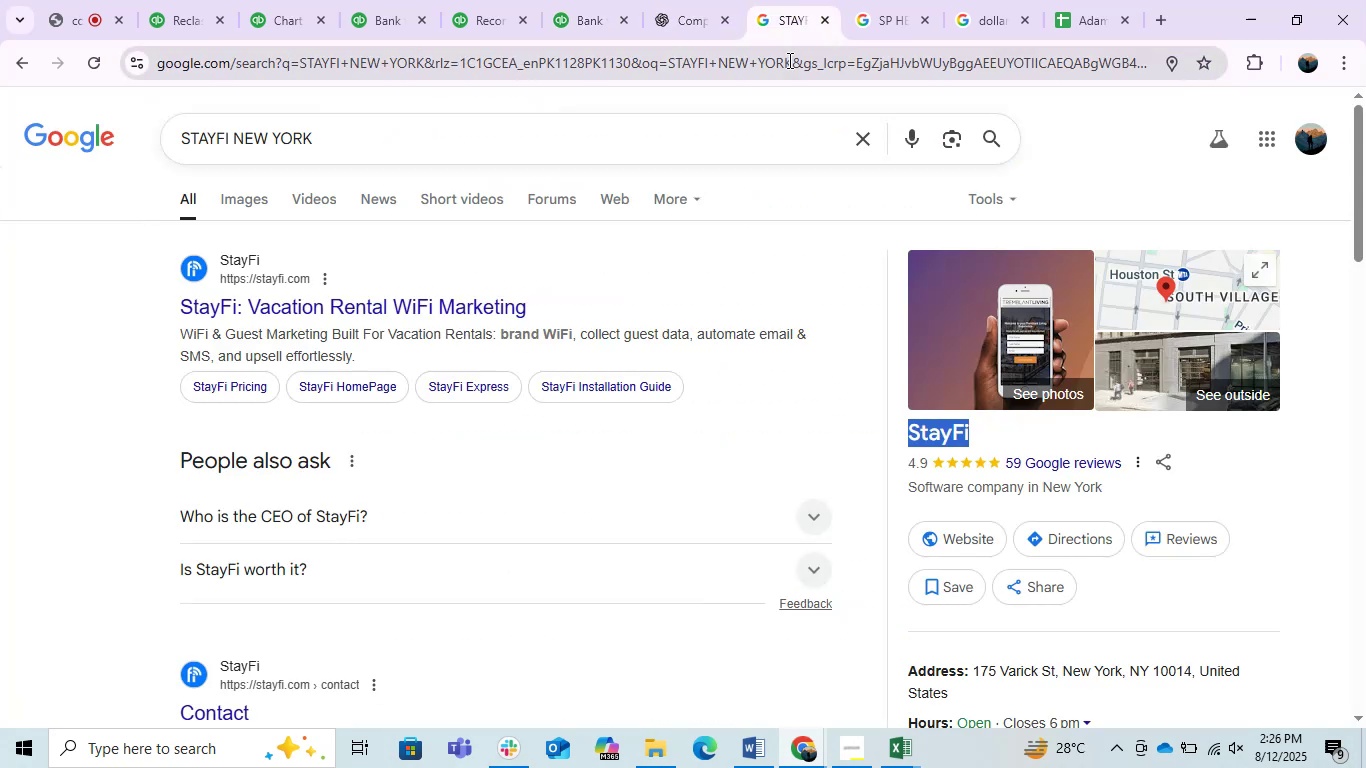 
key(Control+ControlLeft)
 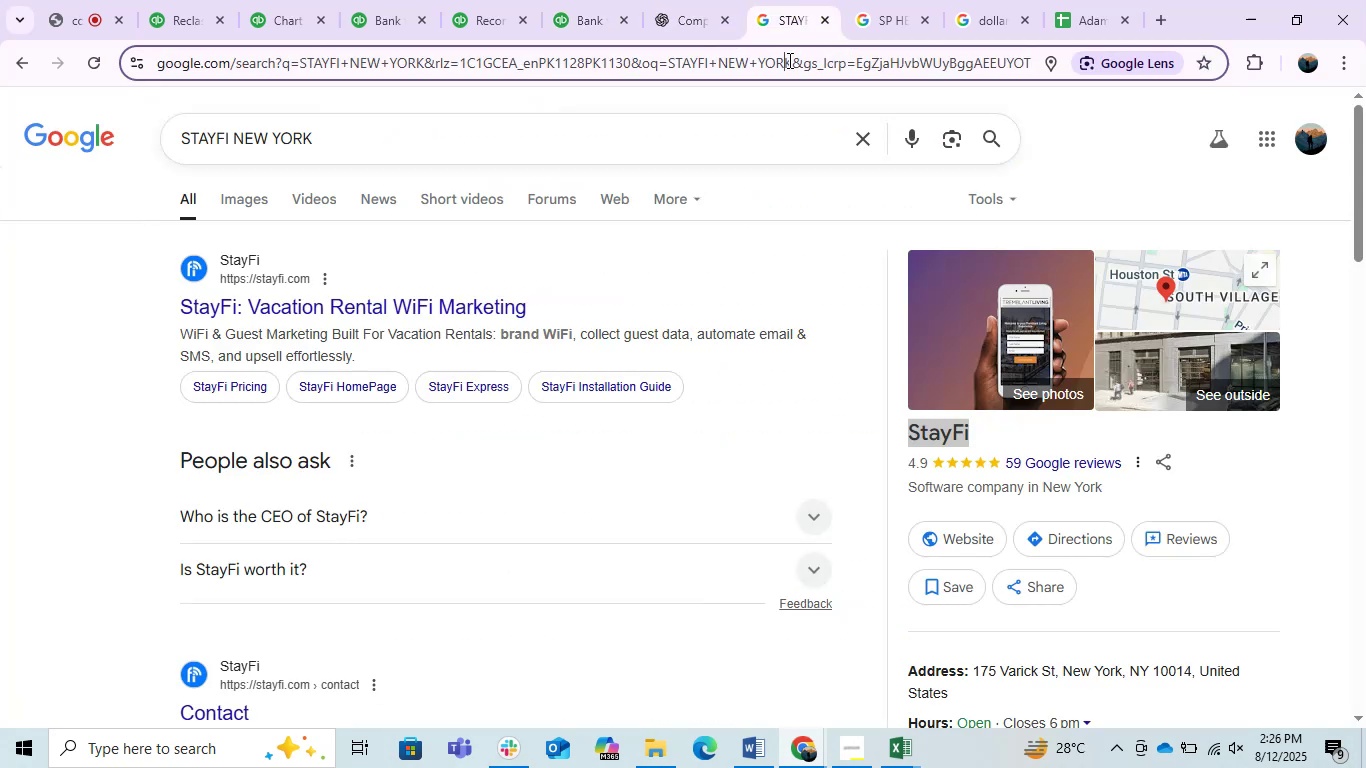 
double_click([788, 60])
 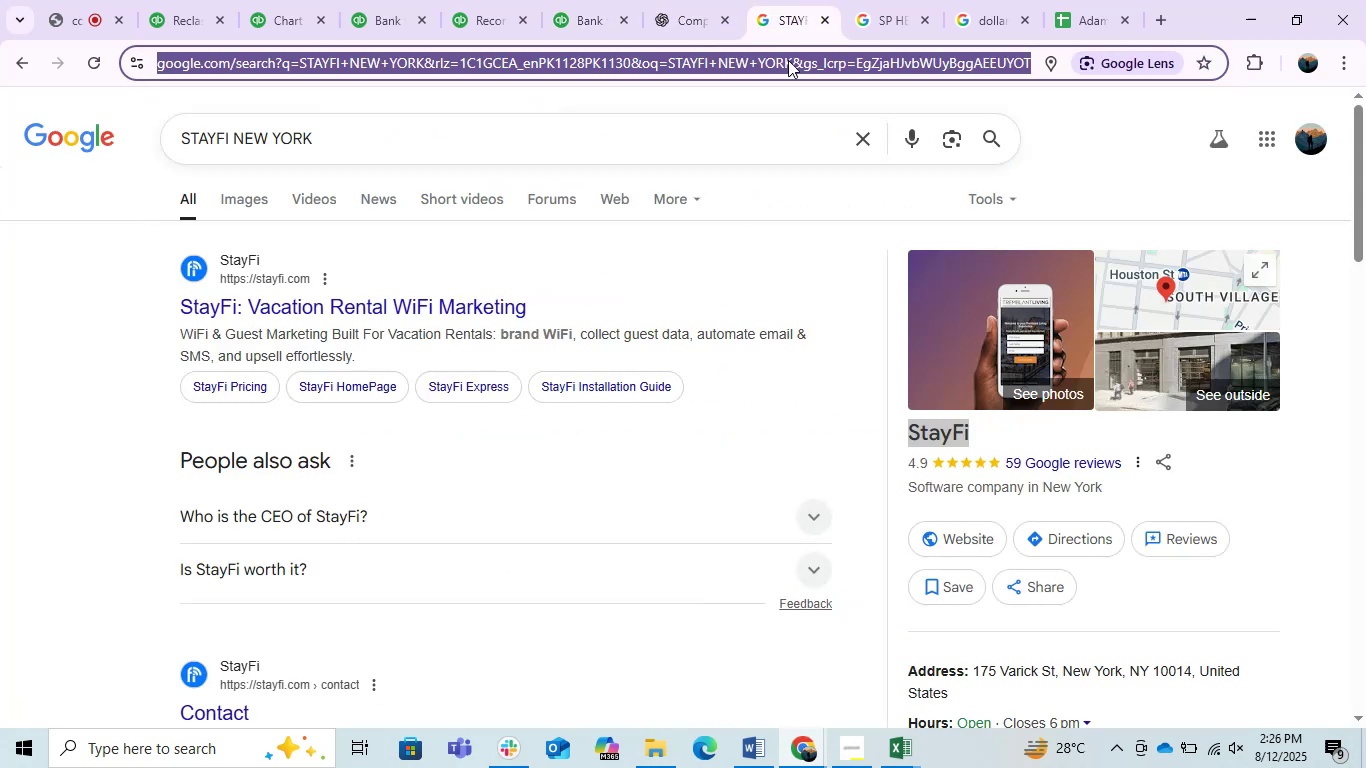 
key(Control+V)
 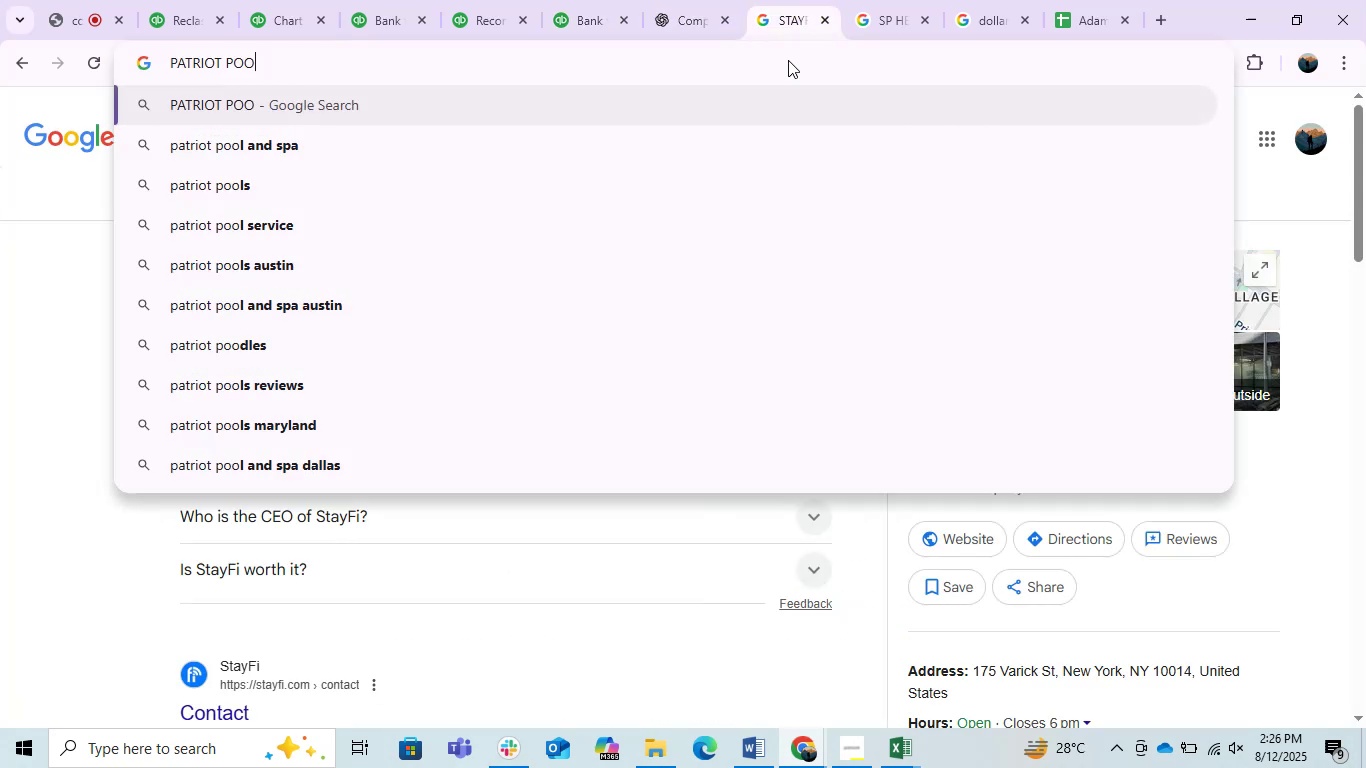 
key(Enter)
 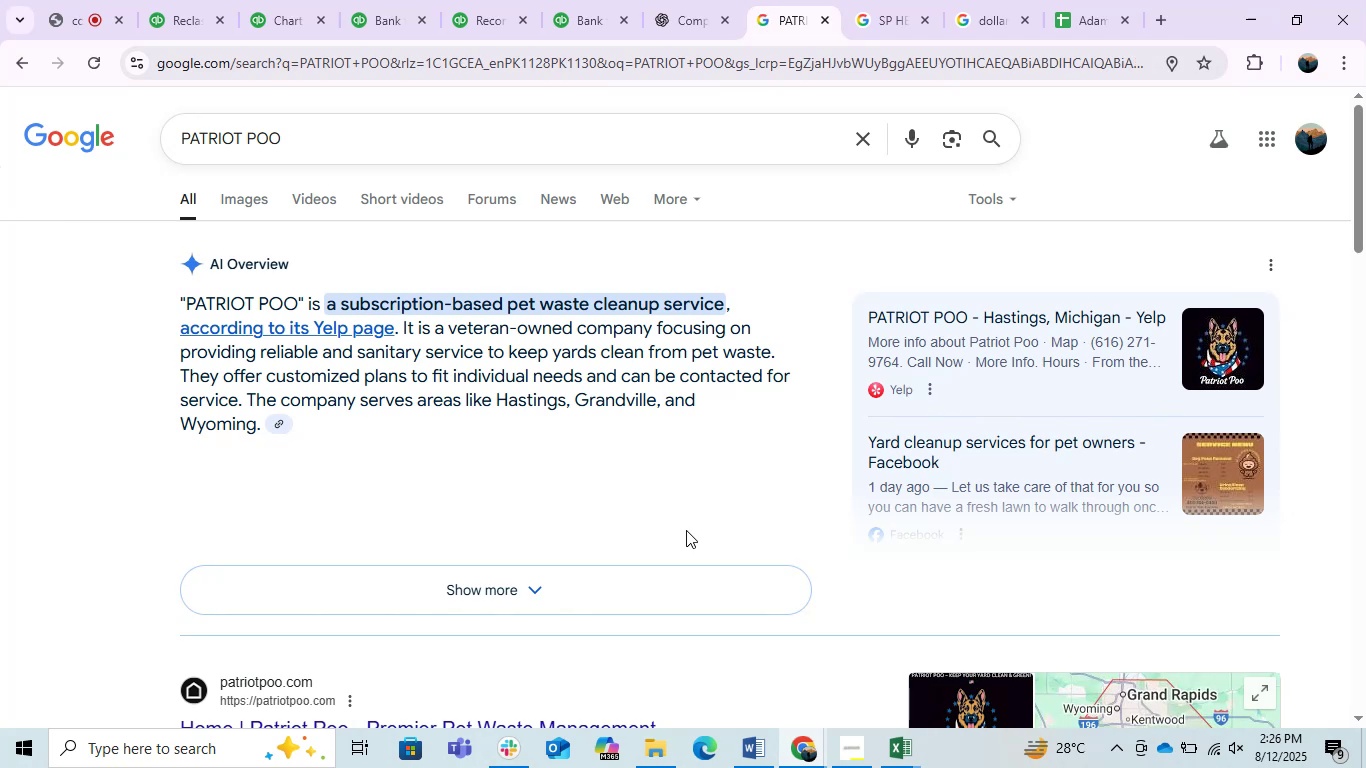 
wait(5.35)
 